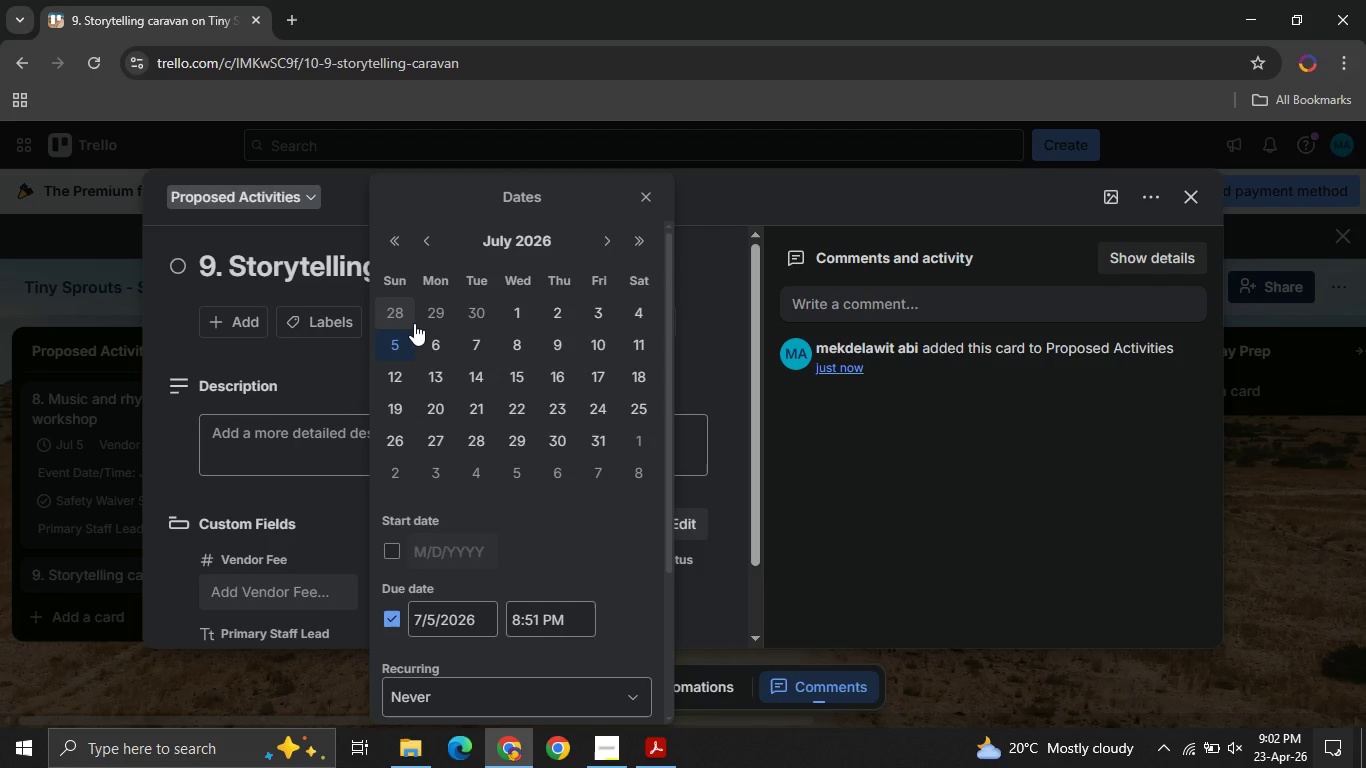 
left_click([530, 336])
 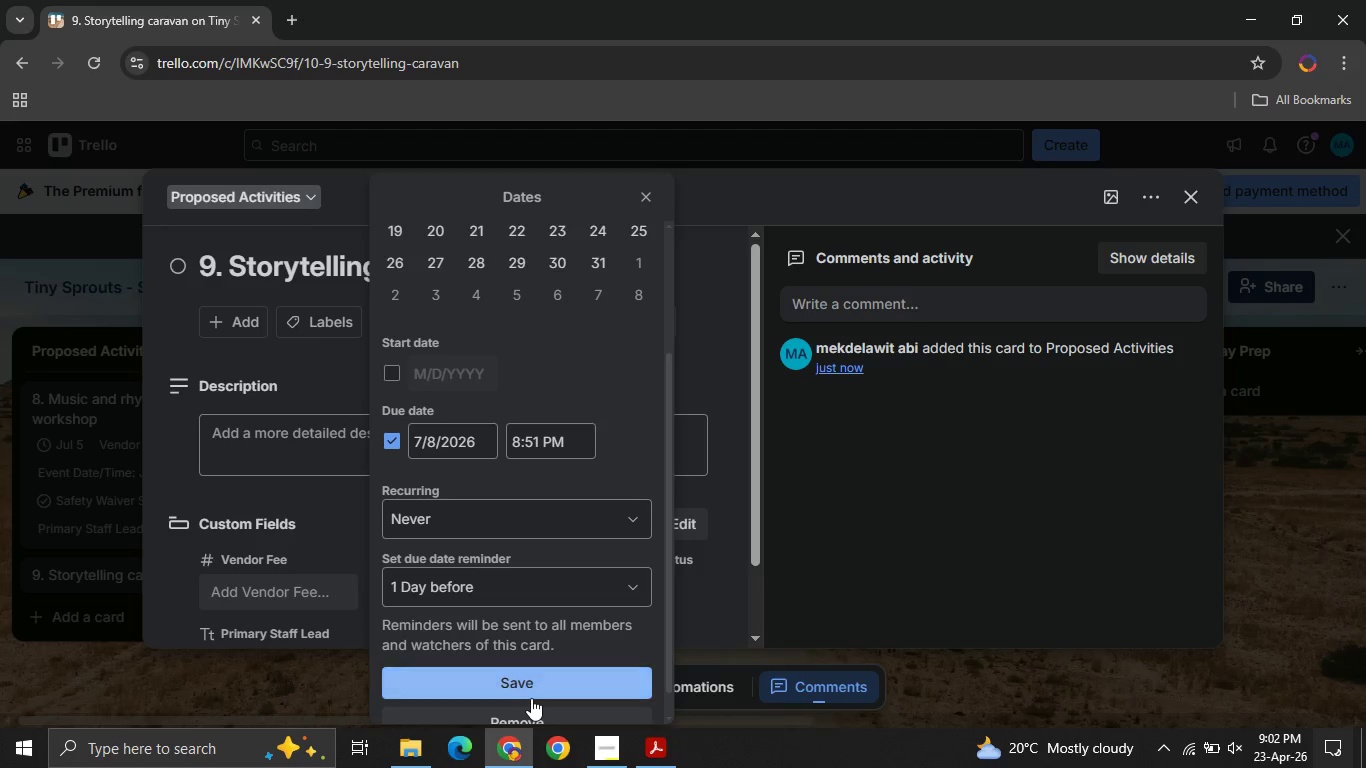 
left_click([498, 692])
 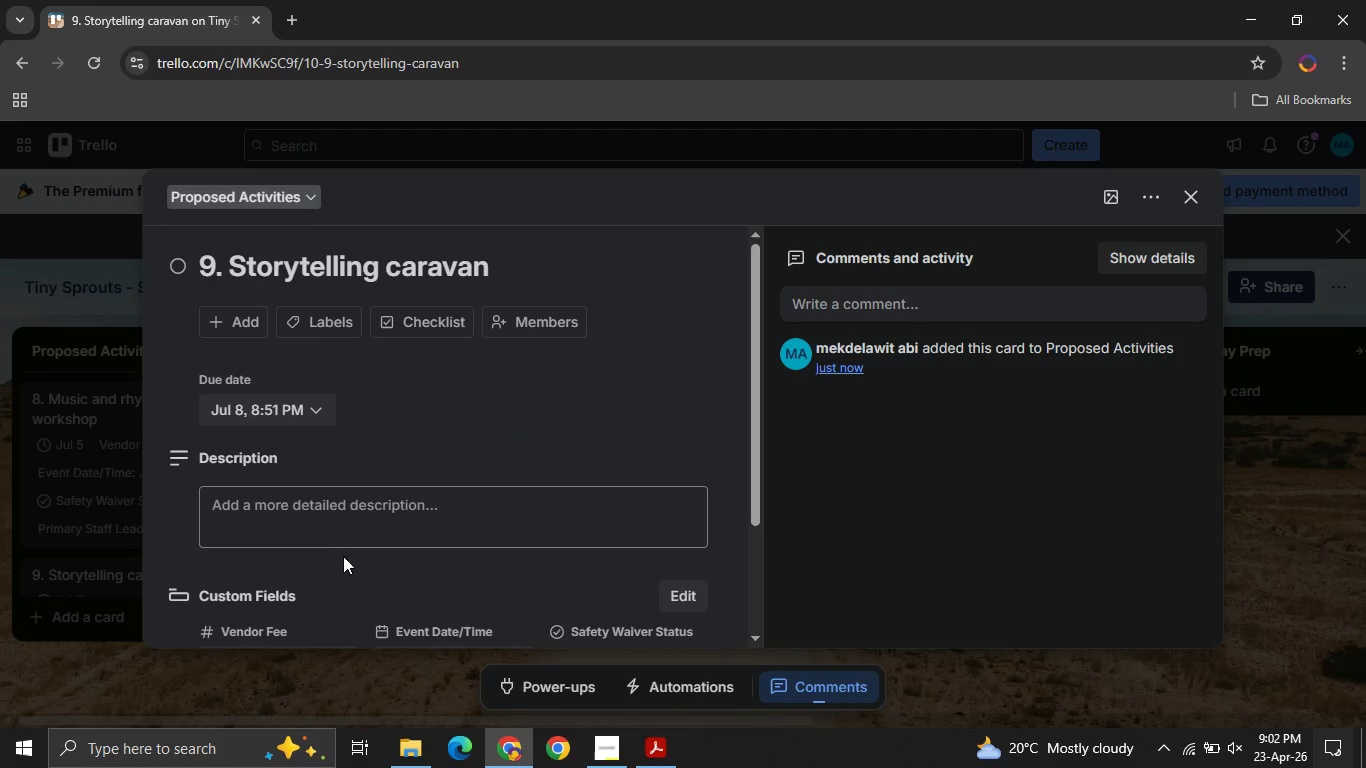 
mouse_move([314, 549])
 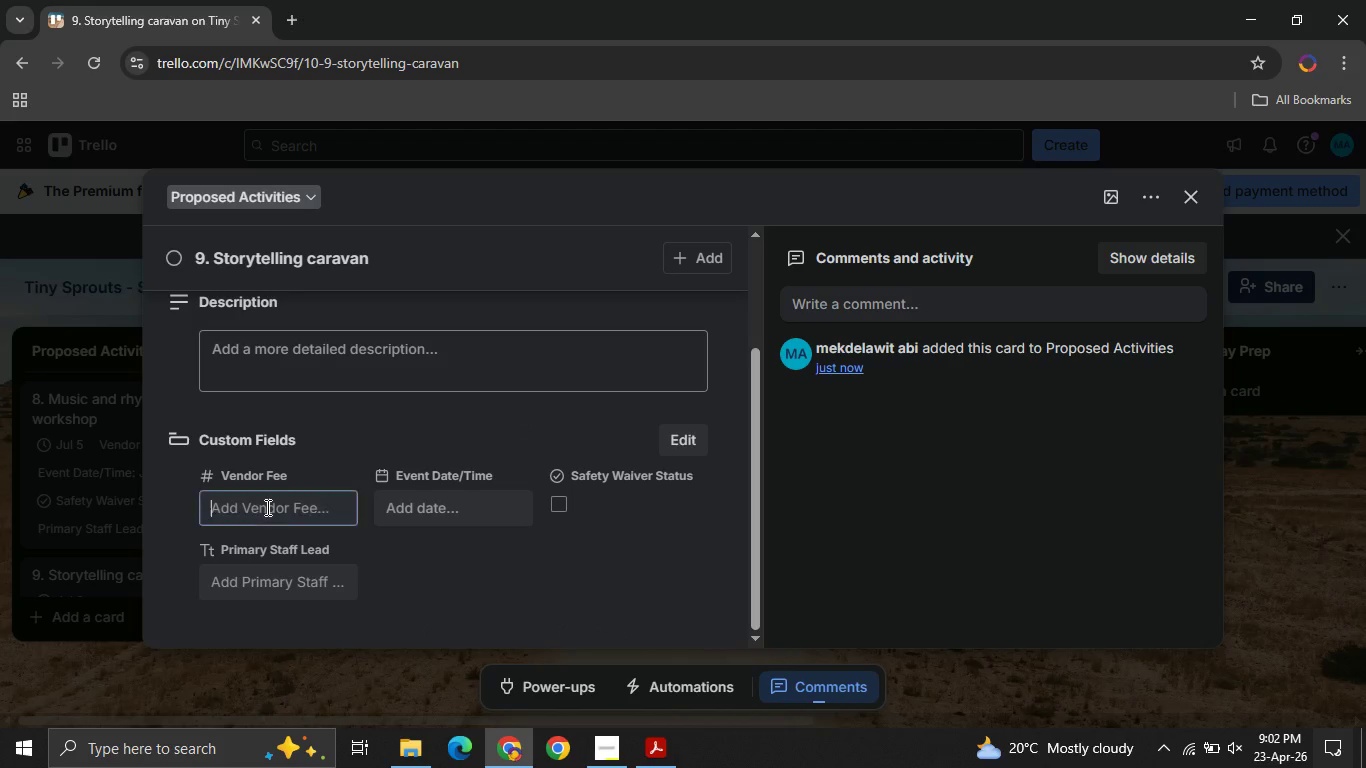 
left_click([266, 507])
 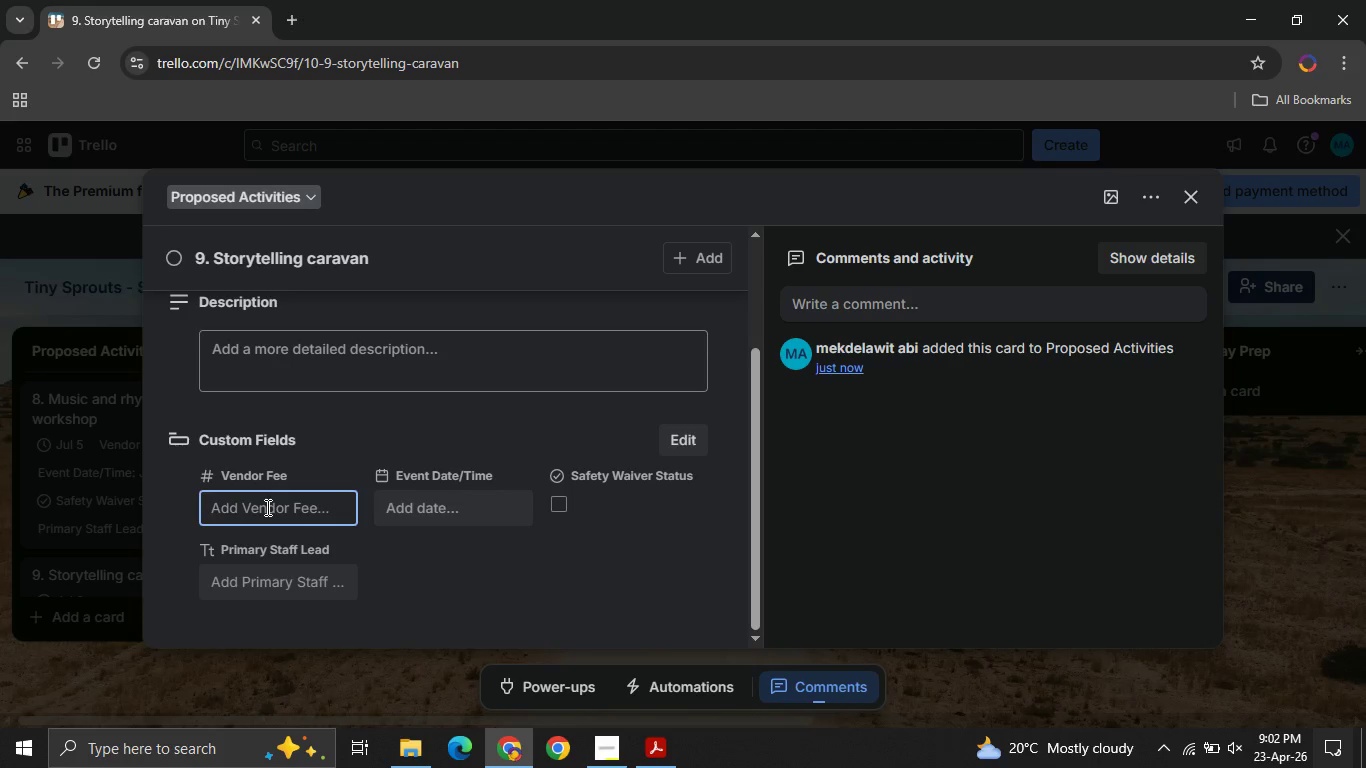 
wait(21.32)
 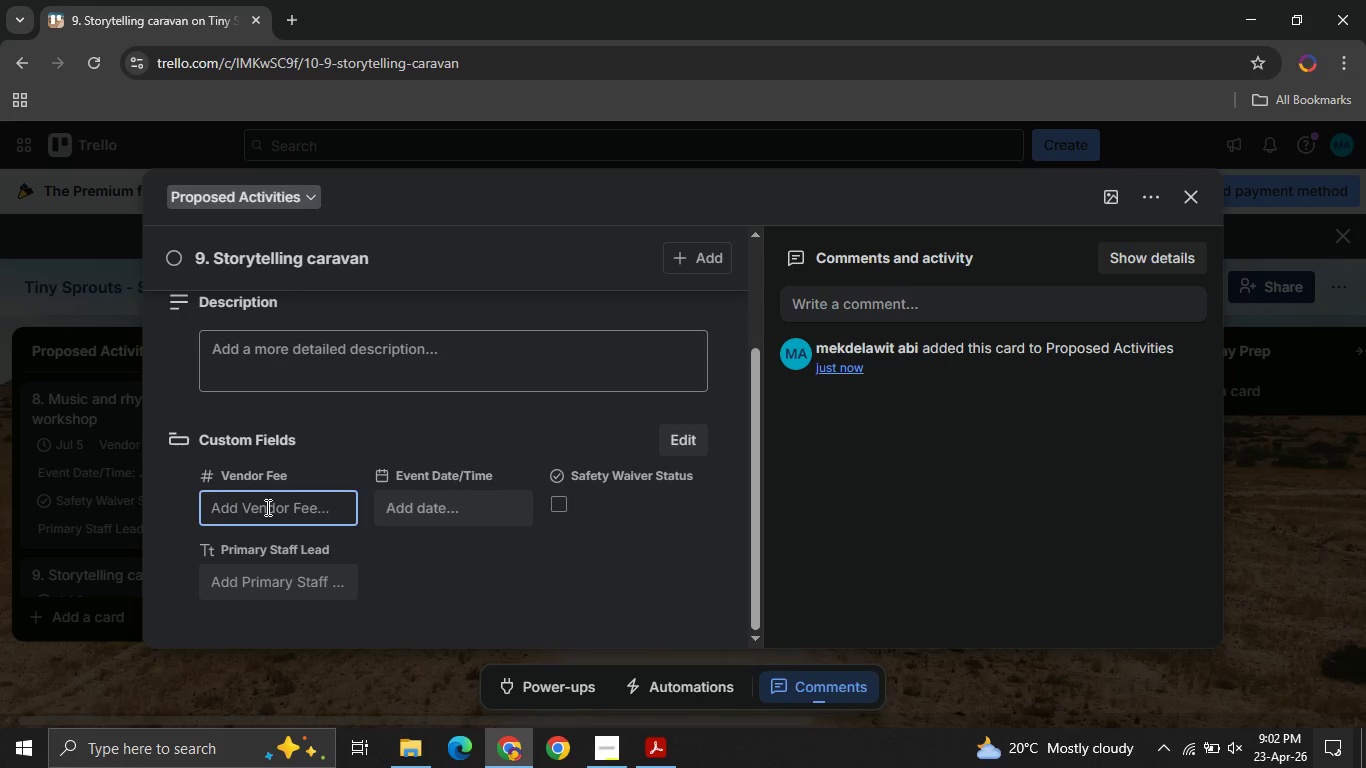 
mouse_move([357, 433])
 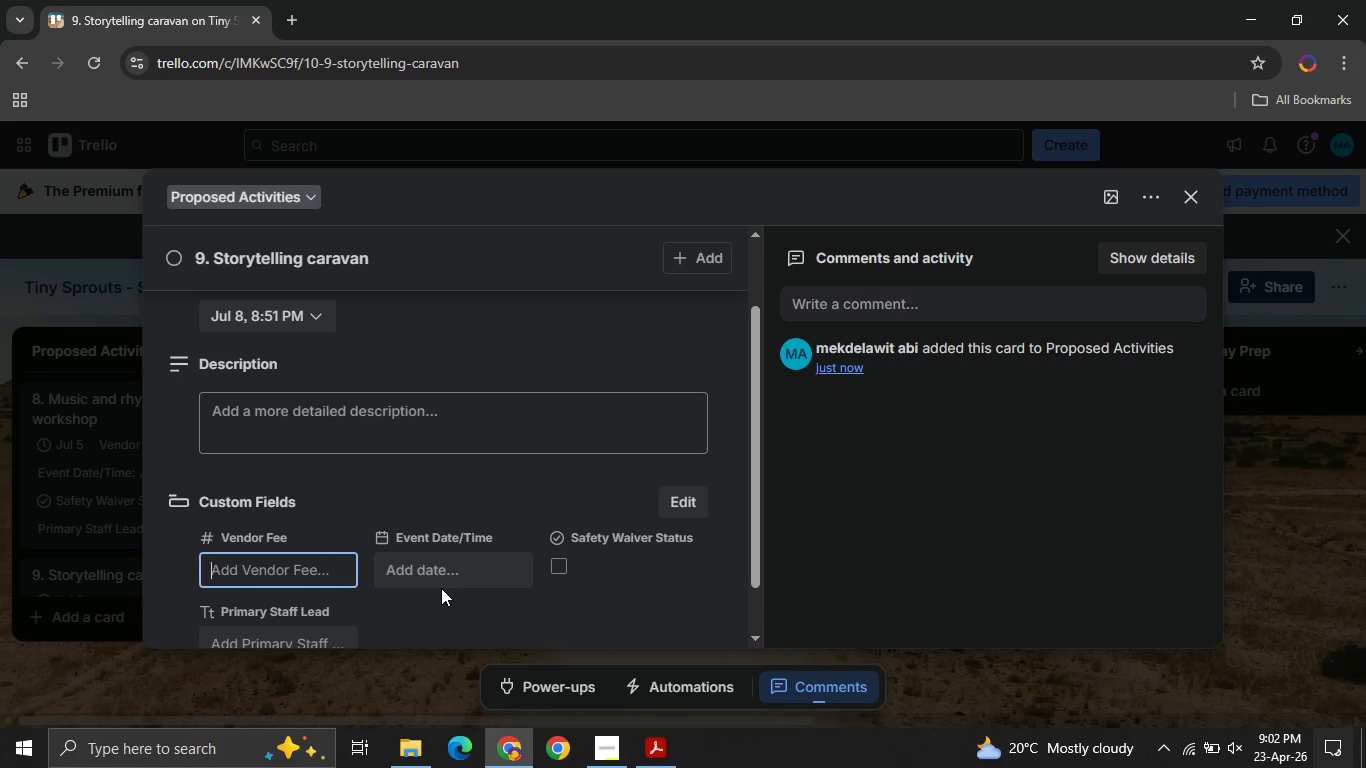 
left_click([441, 588])
 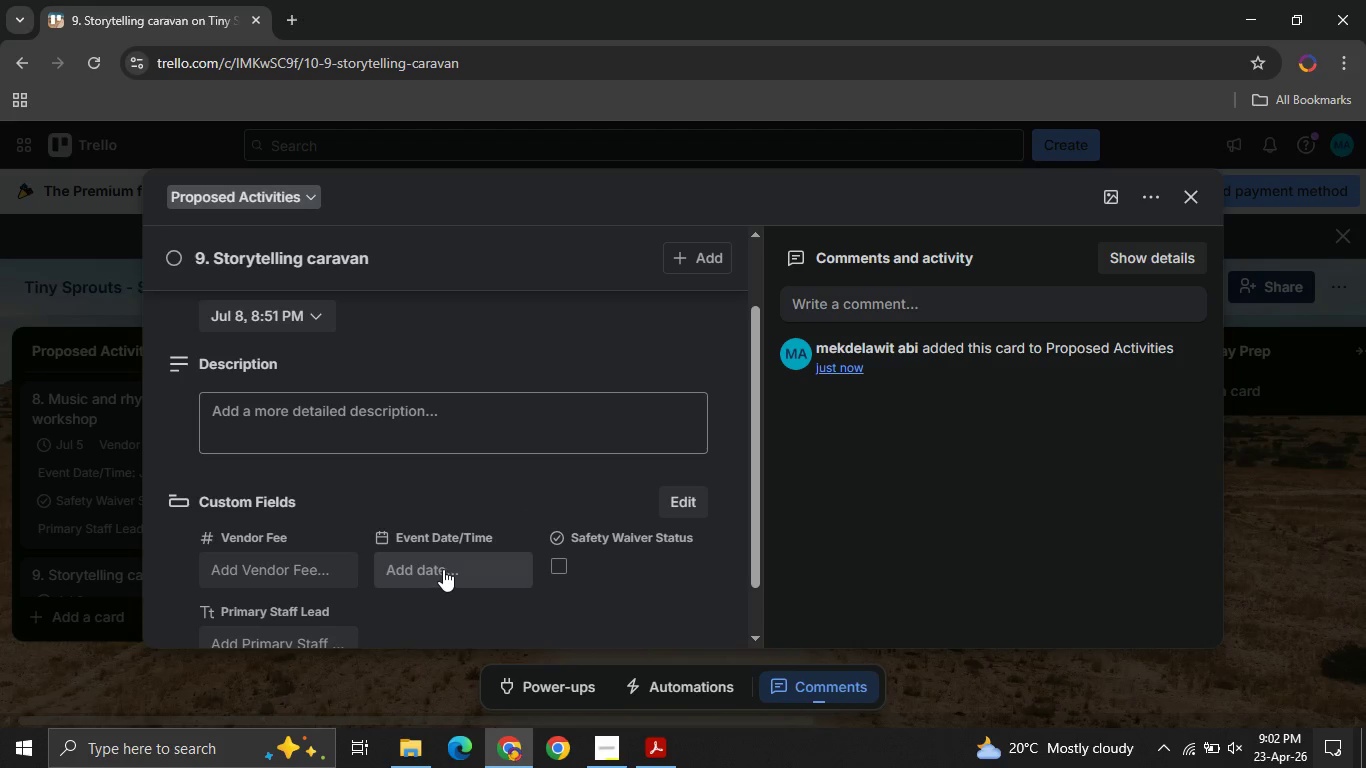 
left_click([443, 569])
 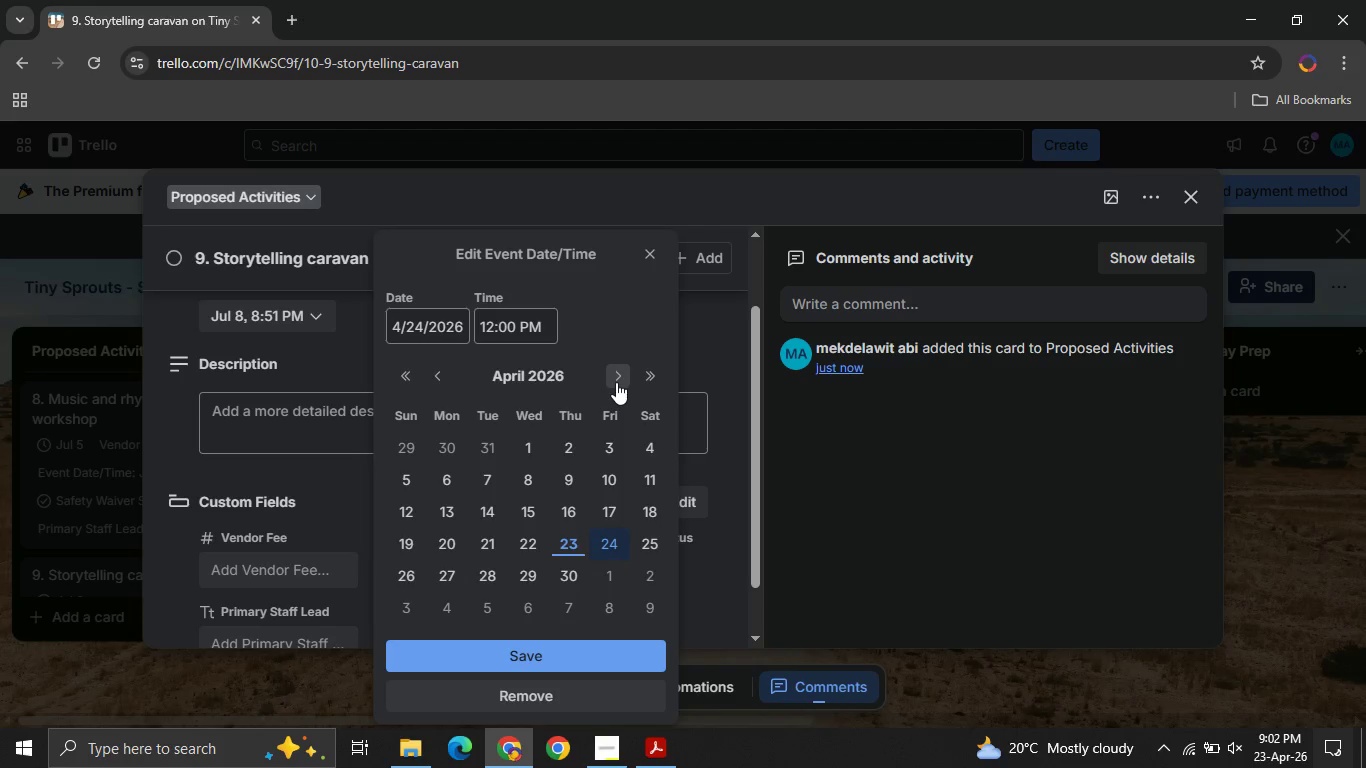 
double_click([616, 382])
 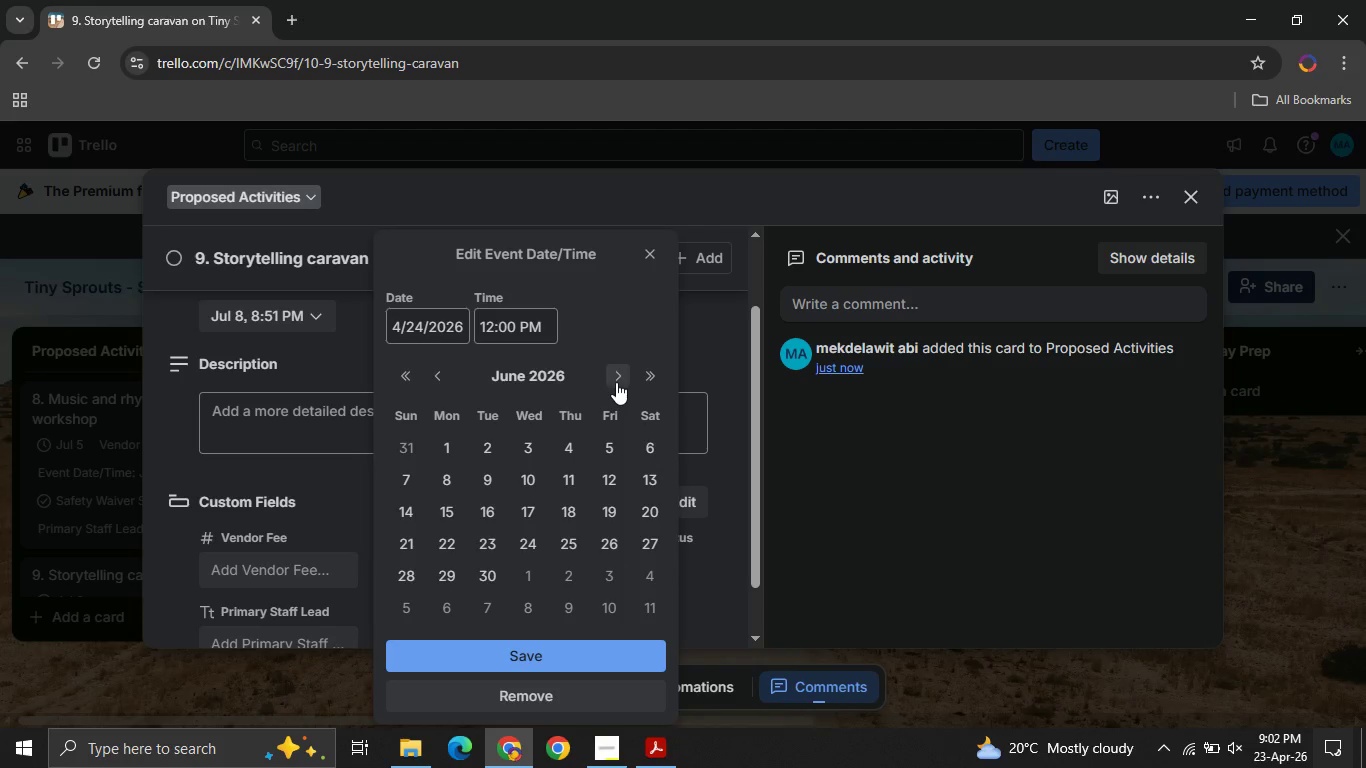 
left_click([616, 382])
 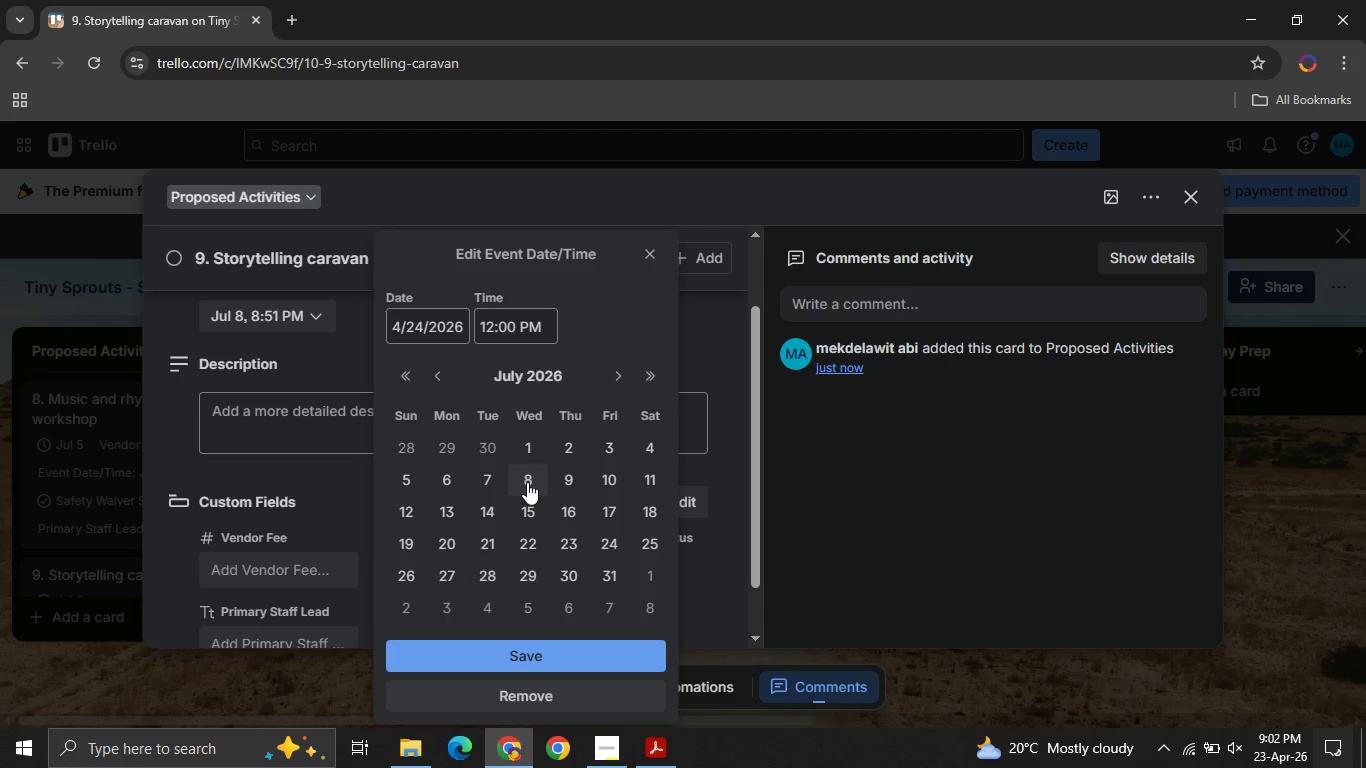 
left_click([527, 482])
 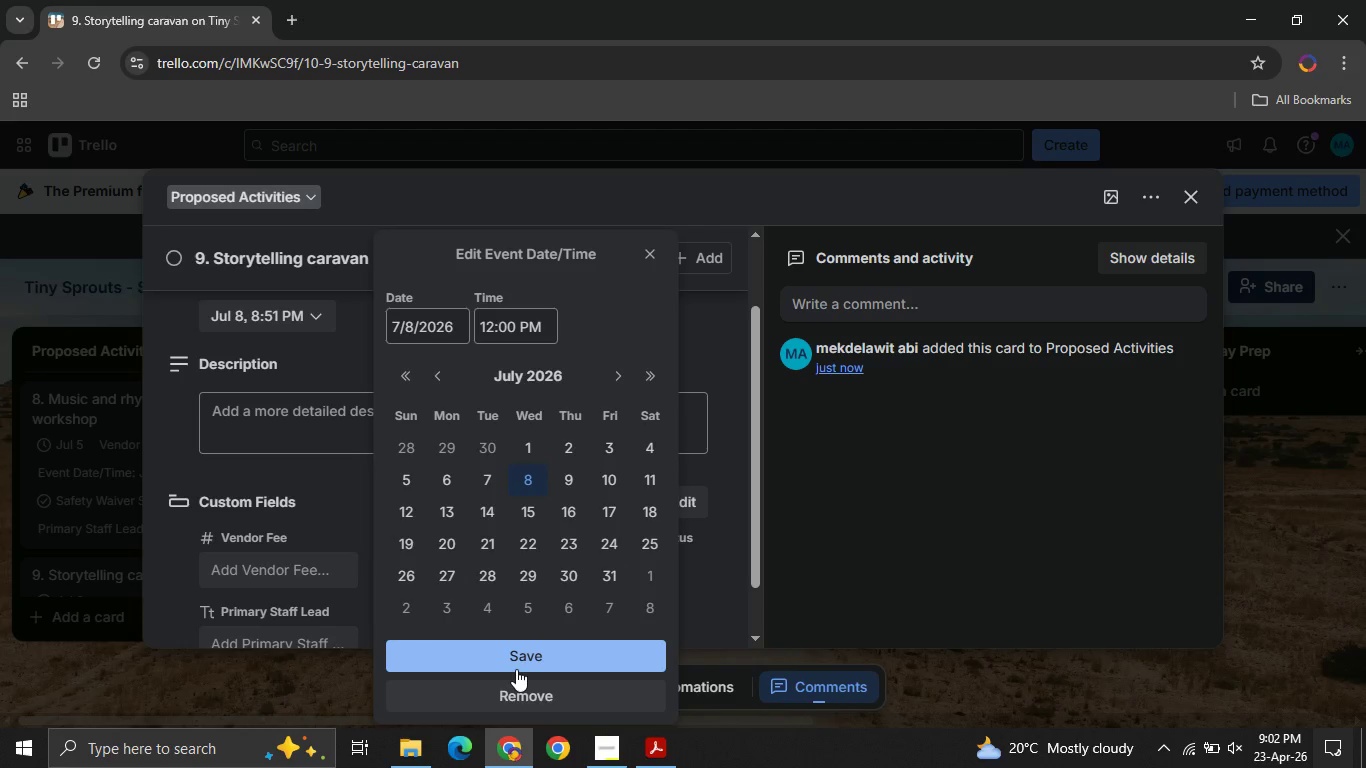 
left_click([516, 669])
 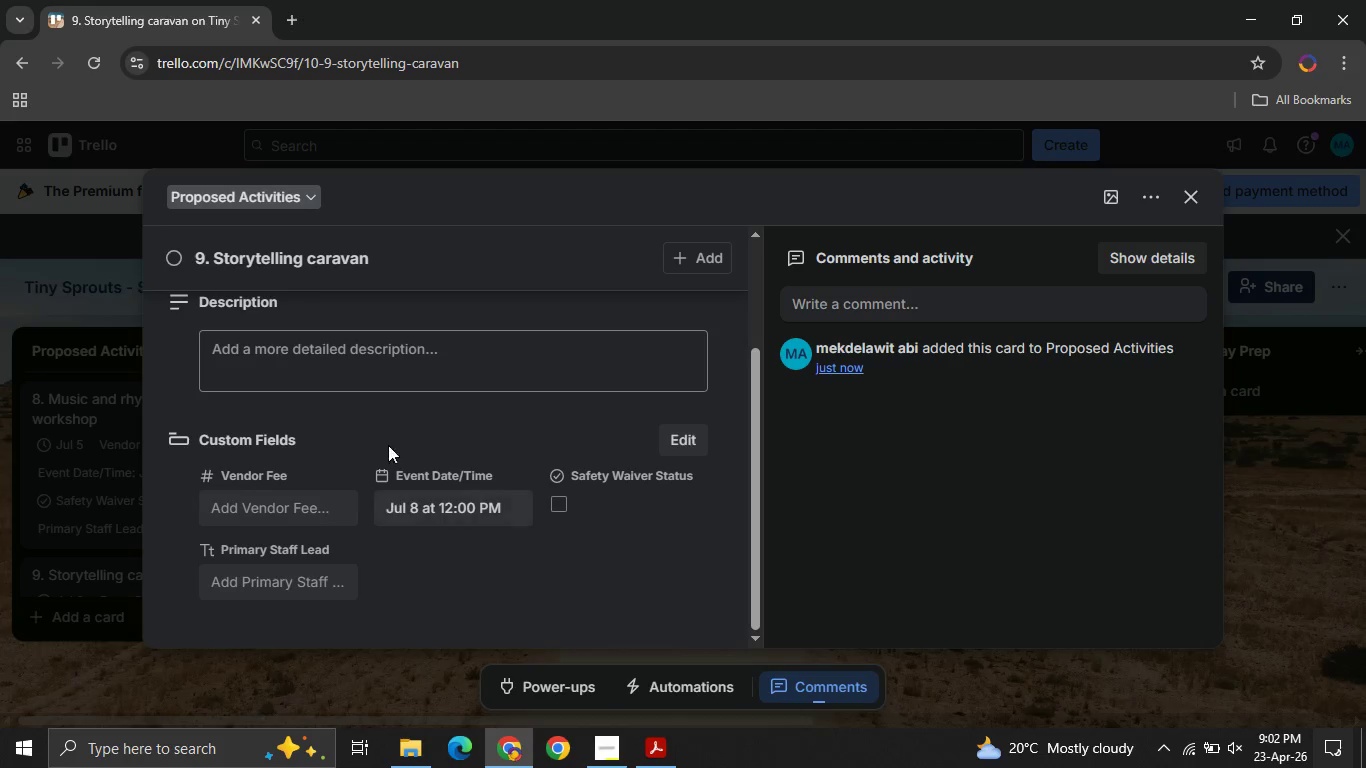 
wait(5.47)
 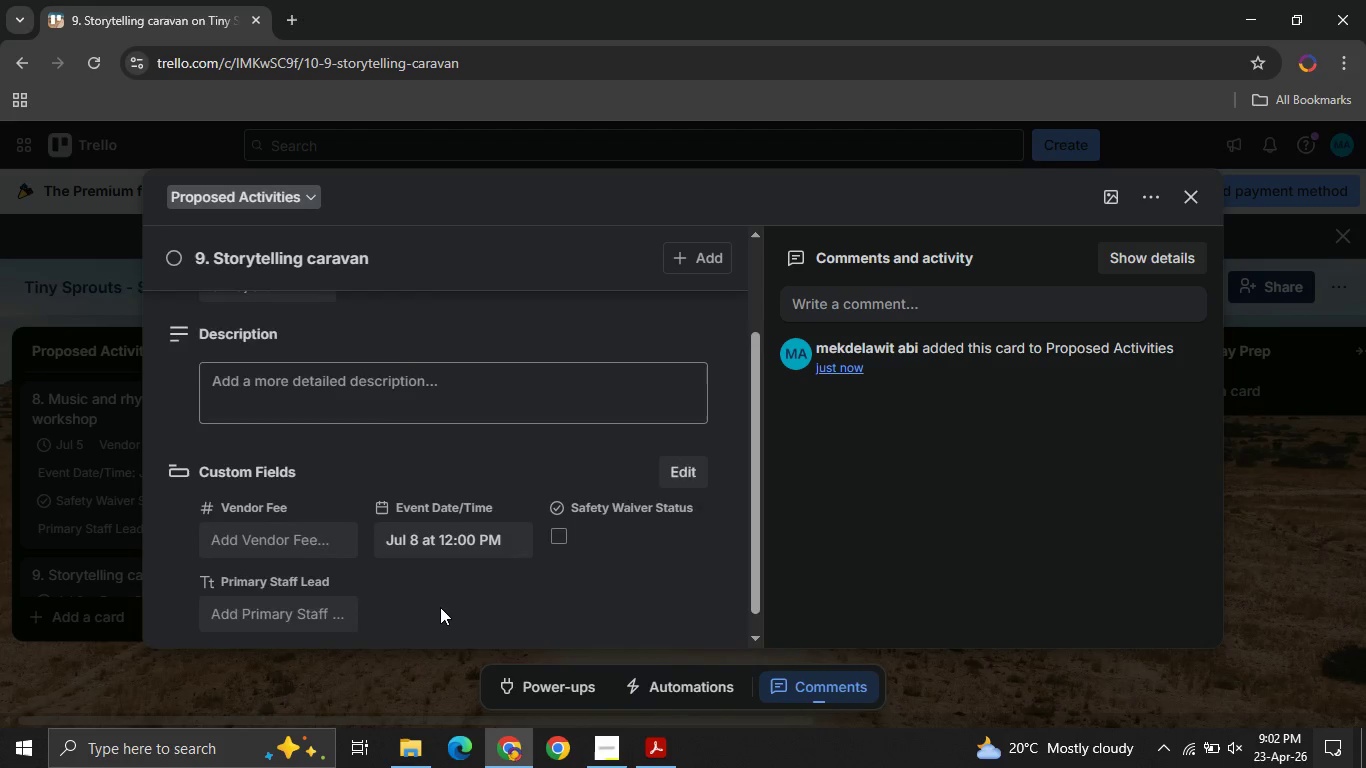 
left_click([572, 501])
 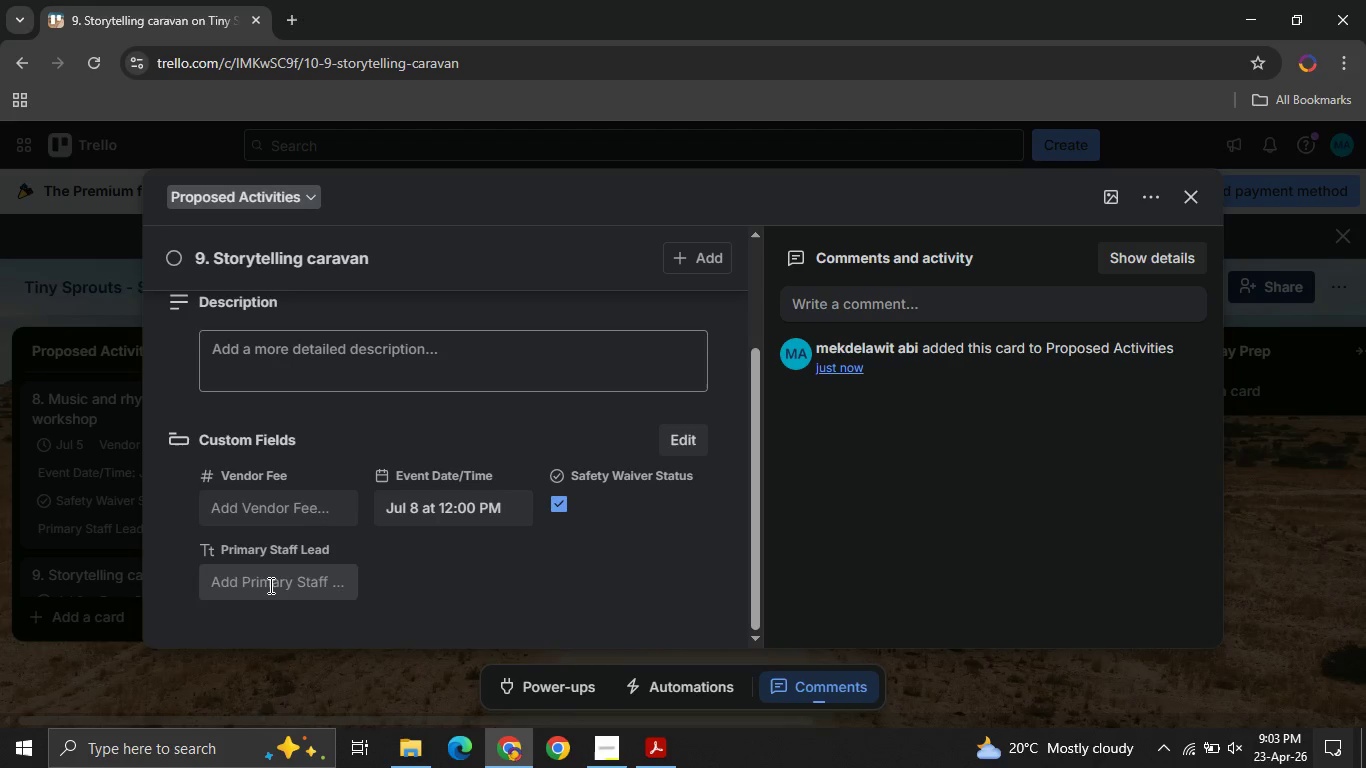 
left_click([269, 585])
 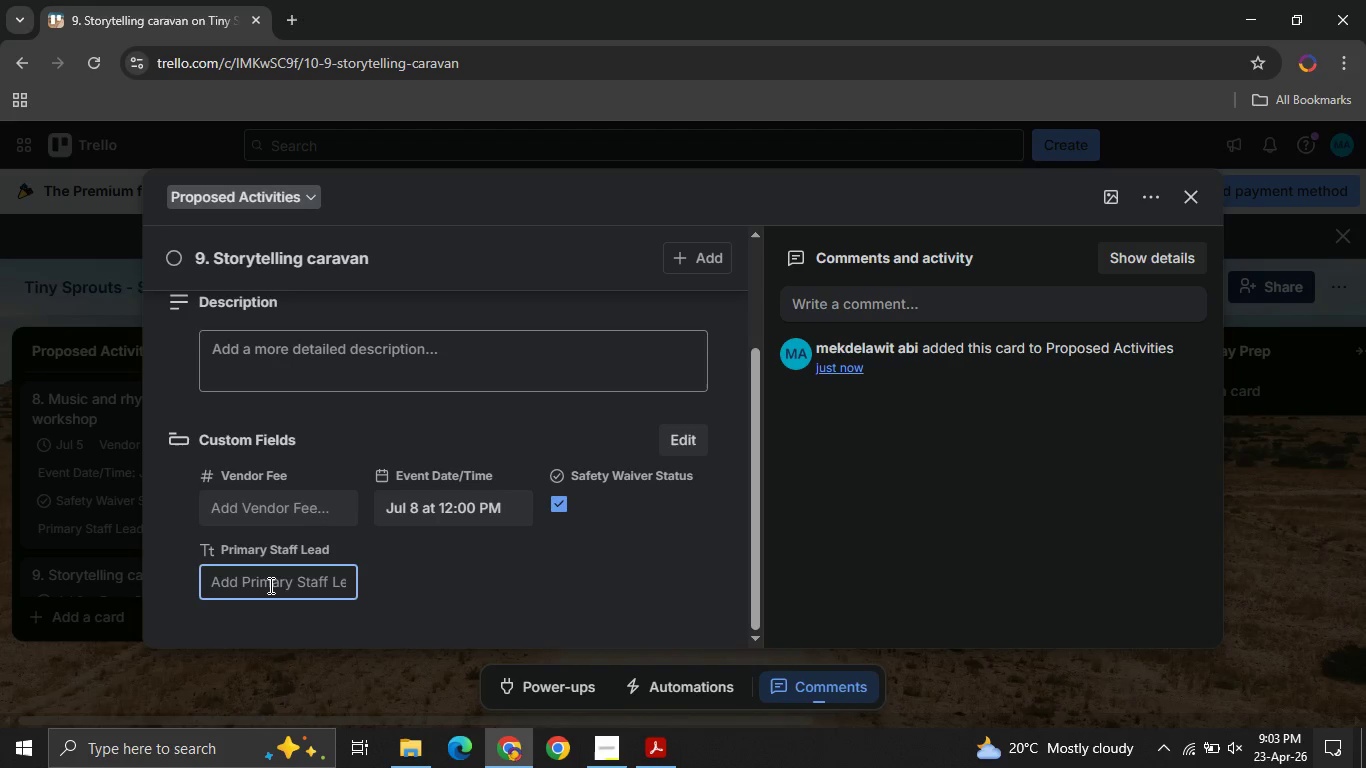 
type(Rachel)
 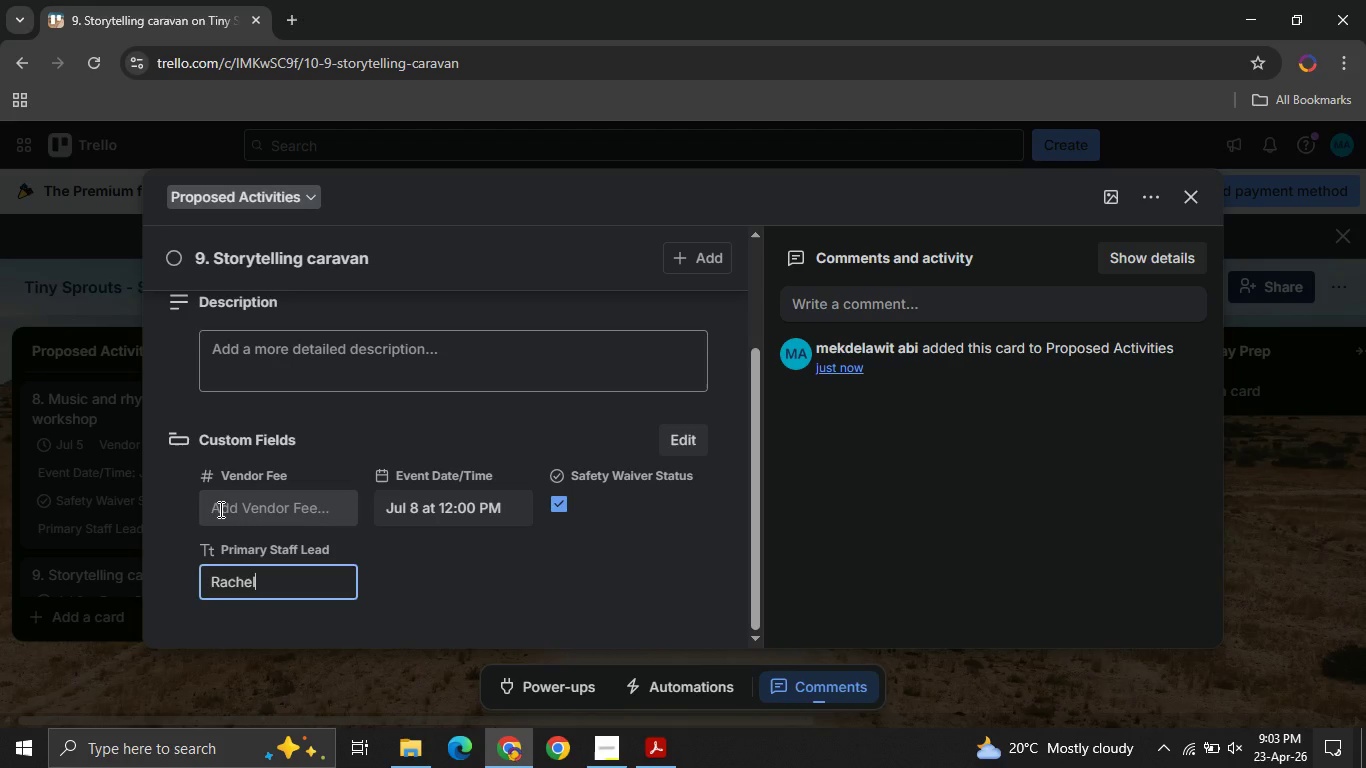 
left_click([219, 509])
 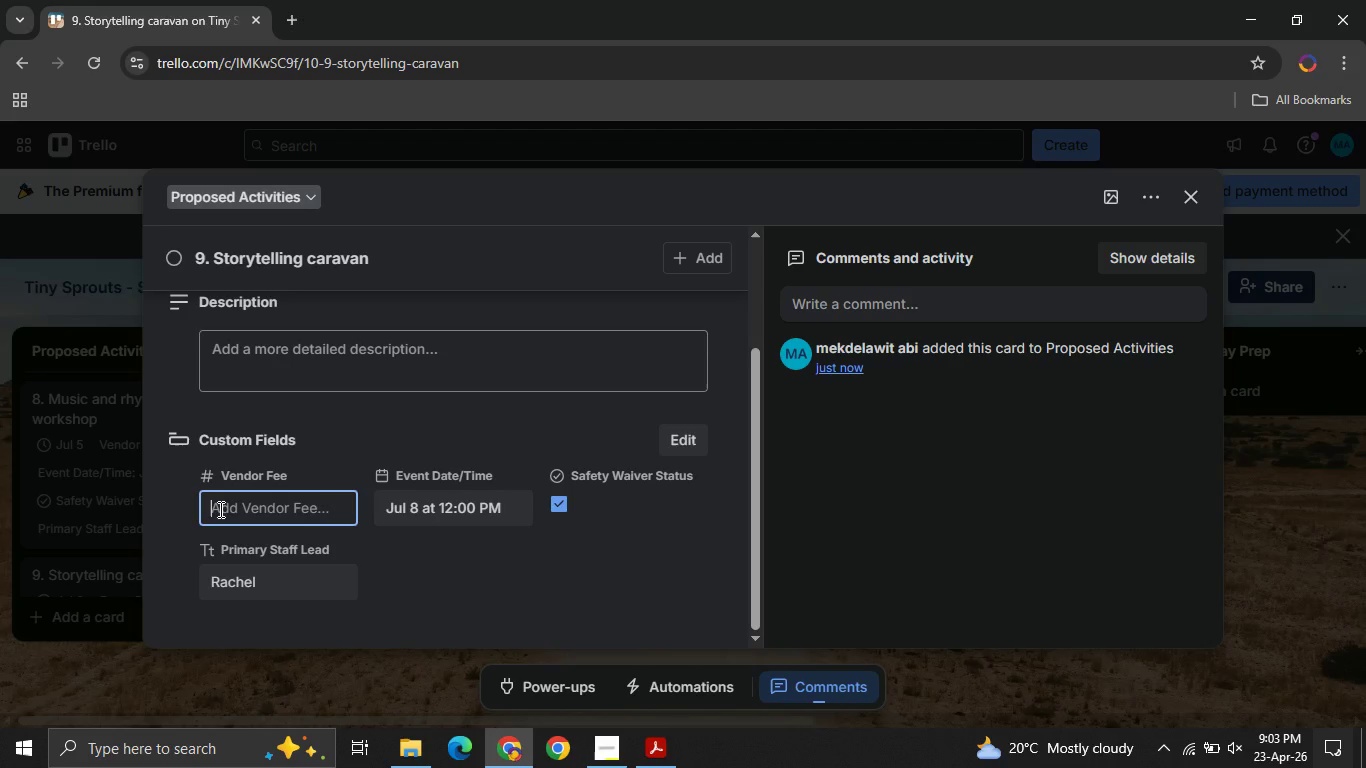 
type(1500)
 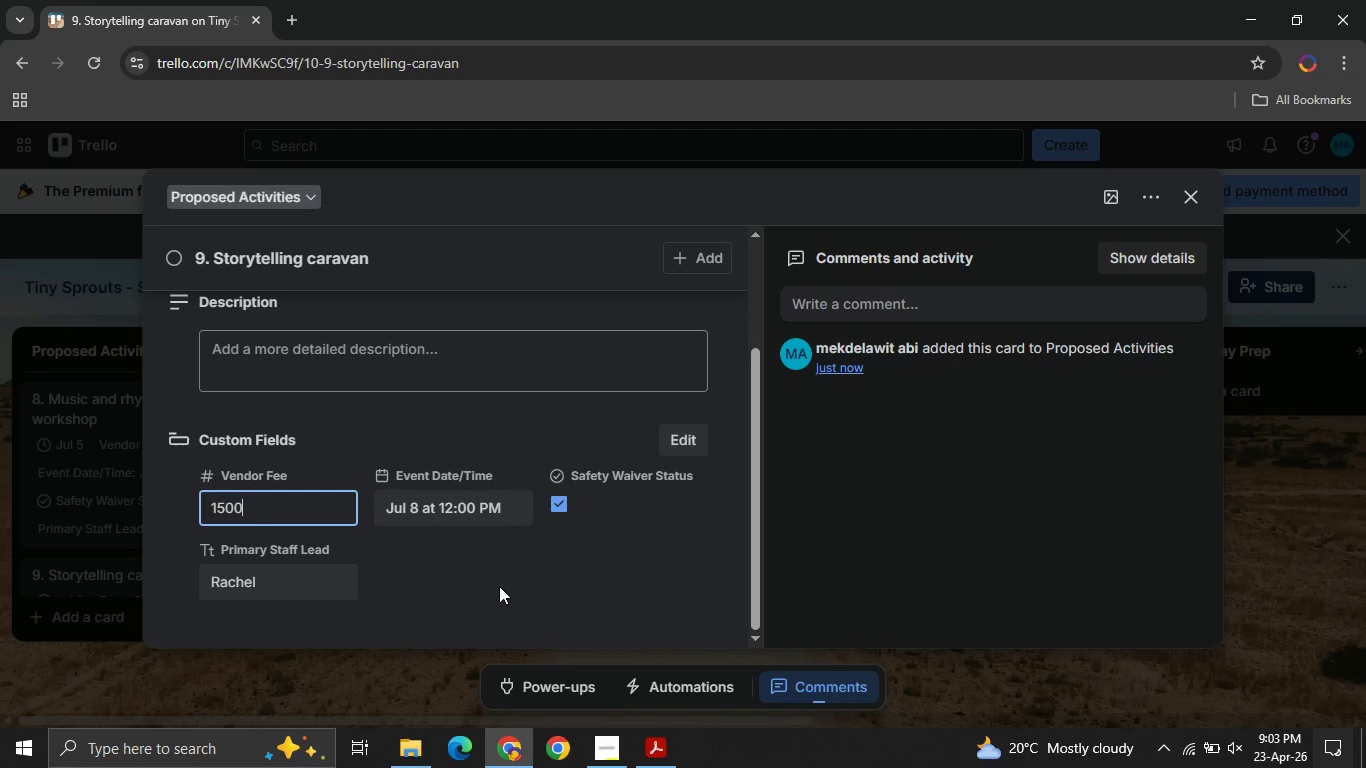 
left_click([499, 586])
 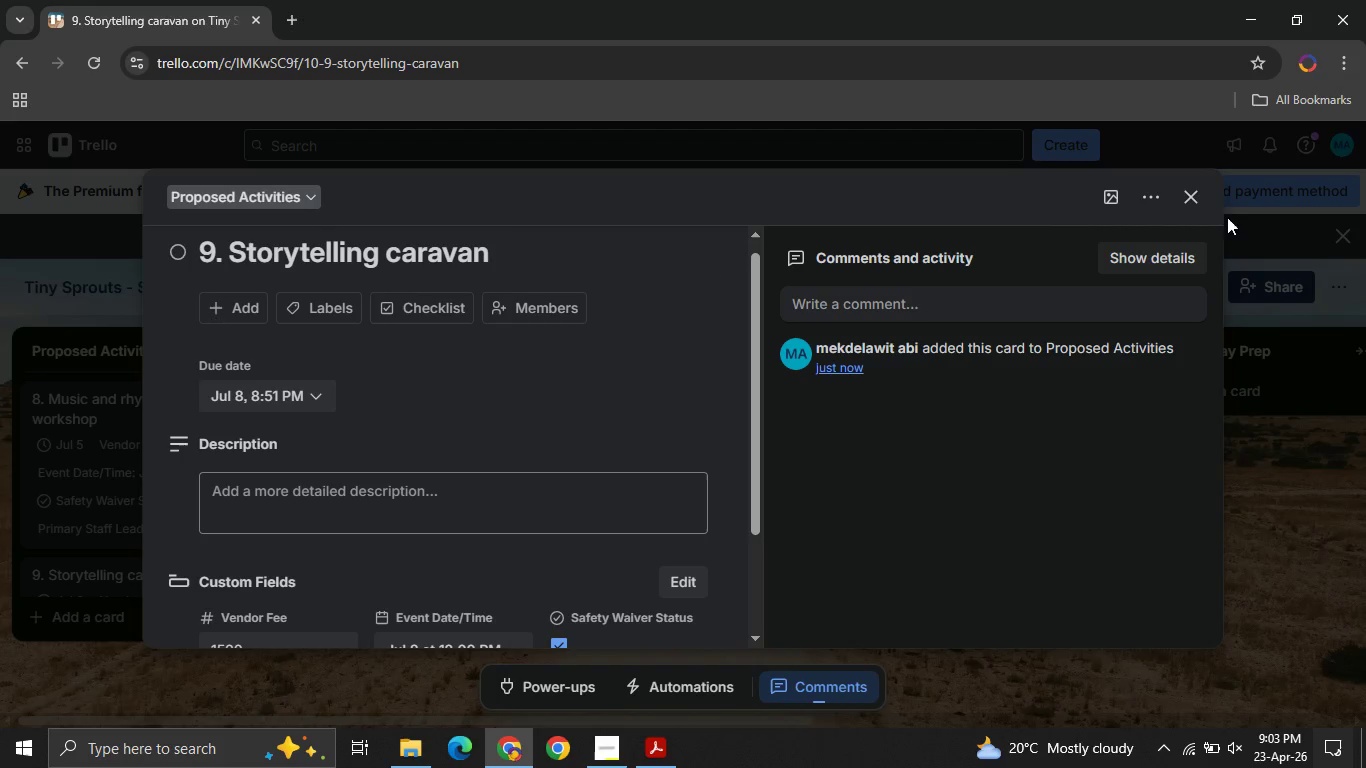 
left_click([1180, 196])
 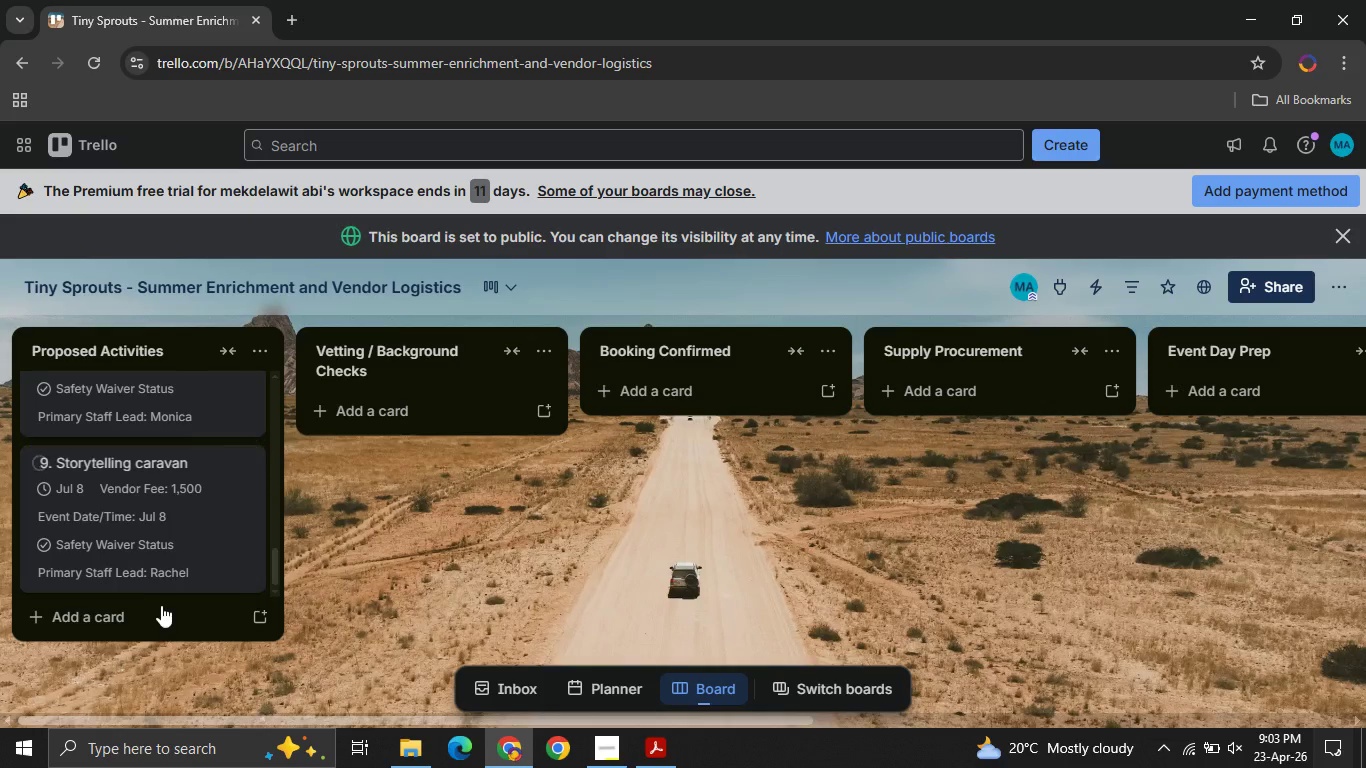 
left_click([161, 617])
 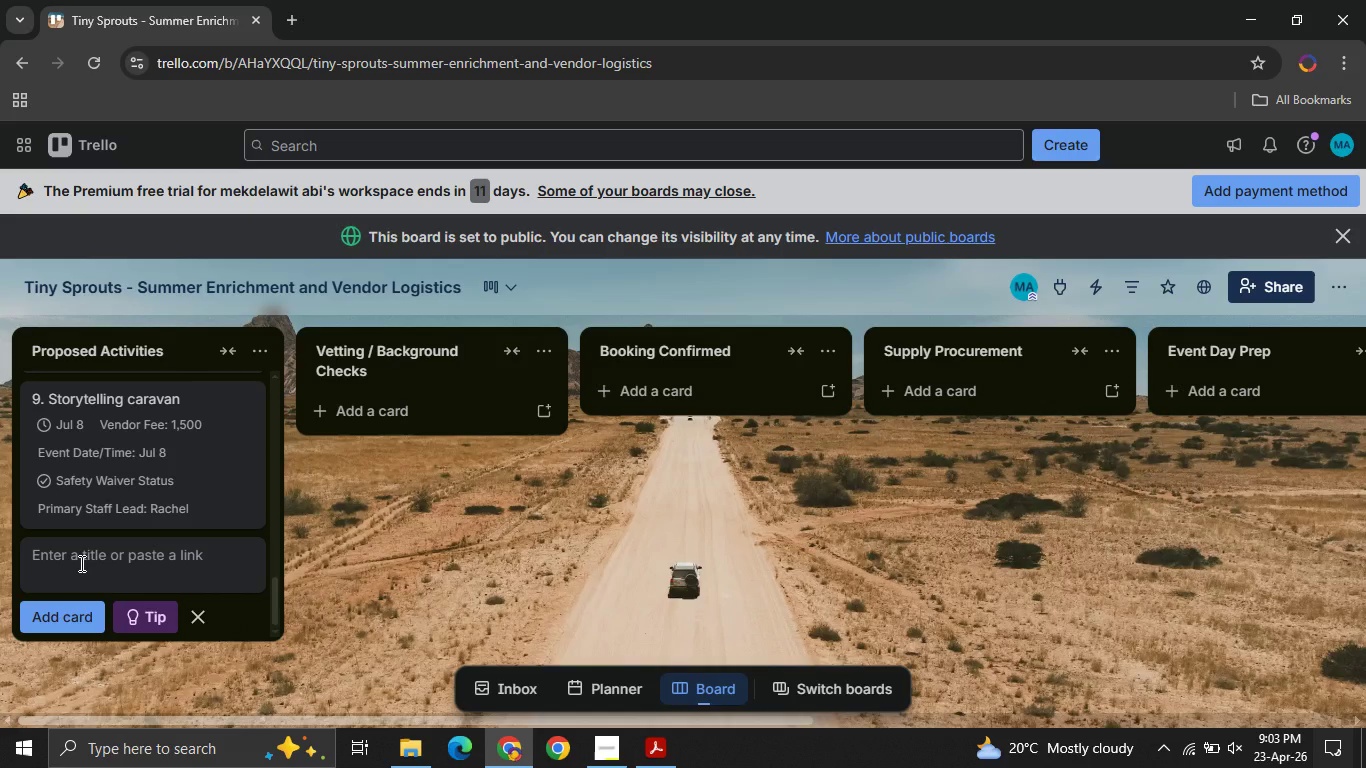 
type(10. Mini robotics lab )
 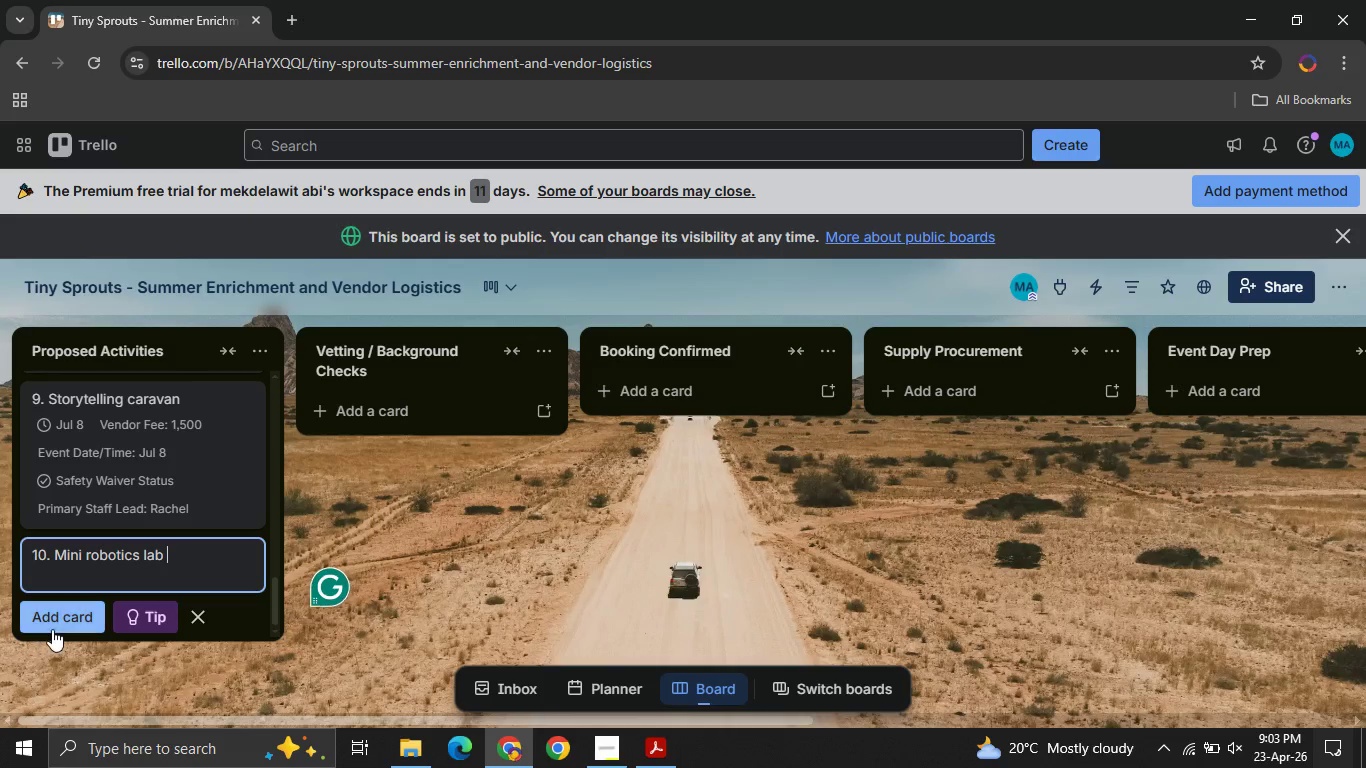 
left_click([52, 629])
 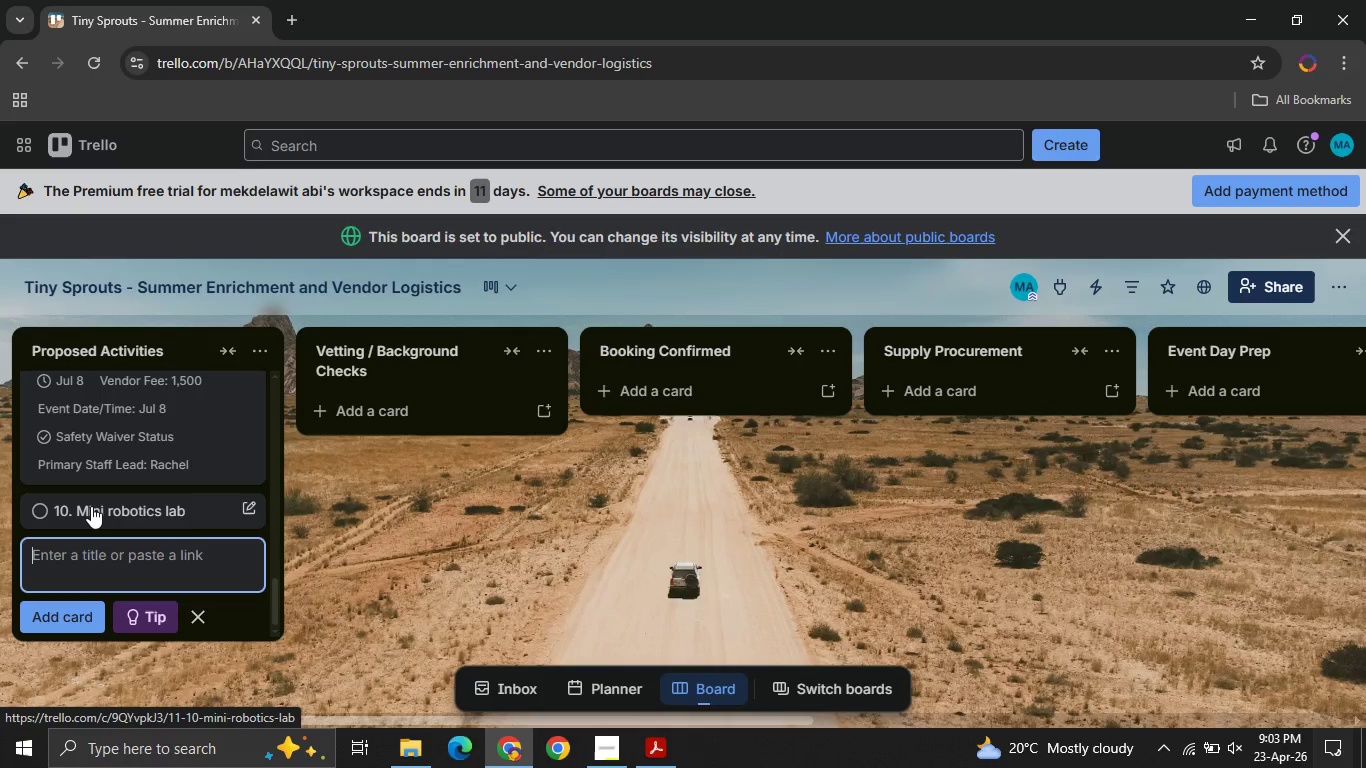 
left_click([91, 506])
 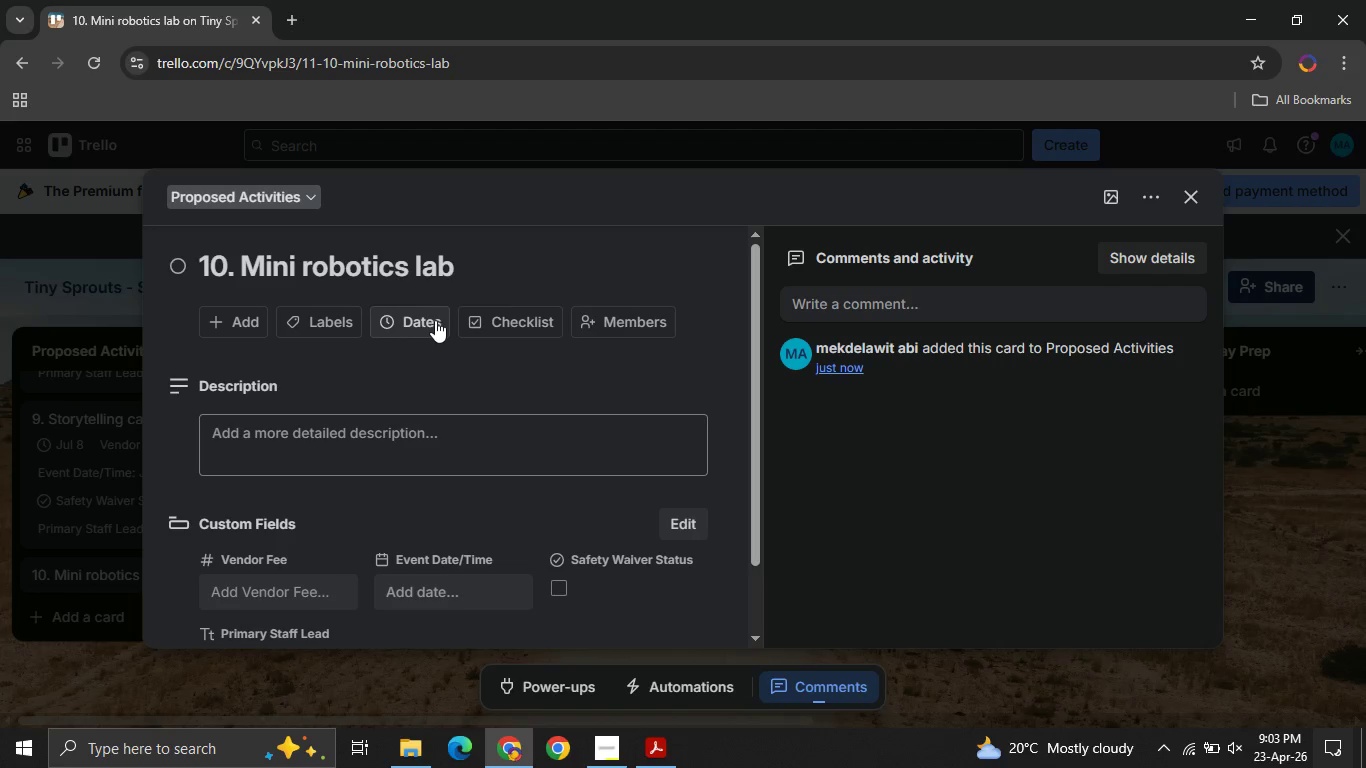 
left_click([435, 320])
 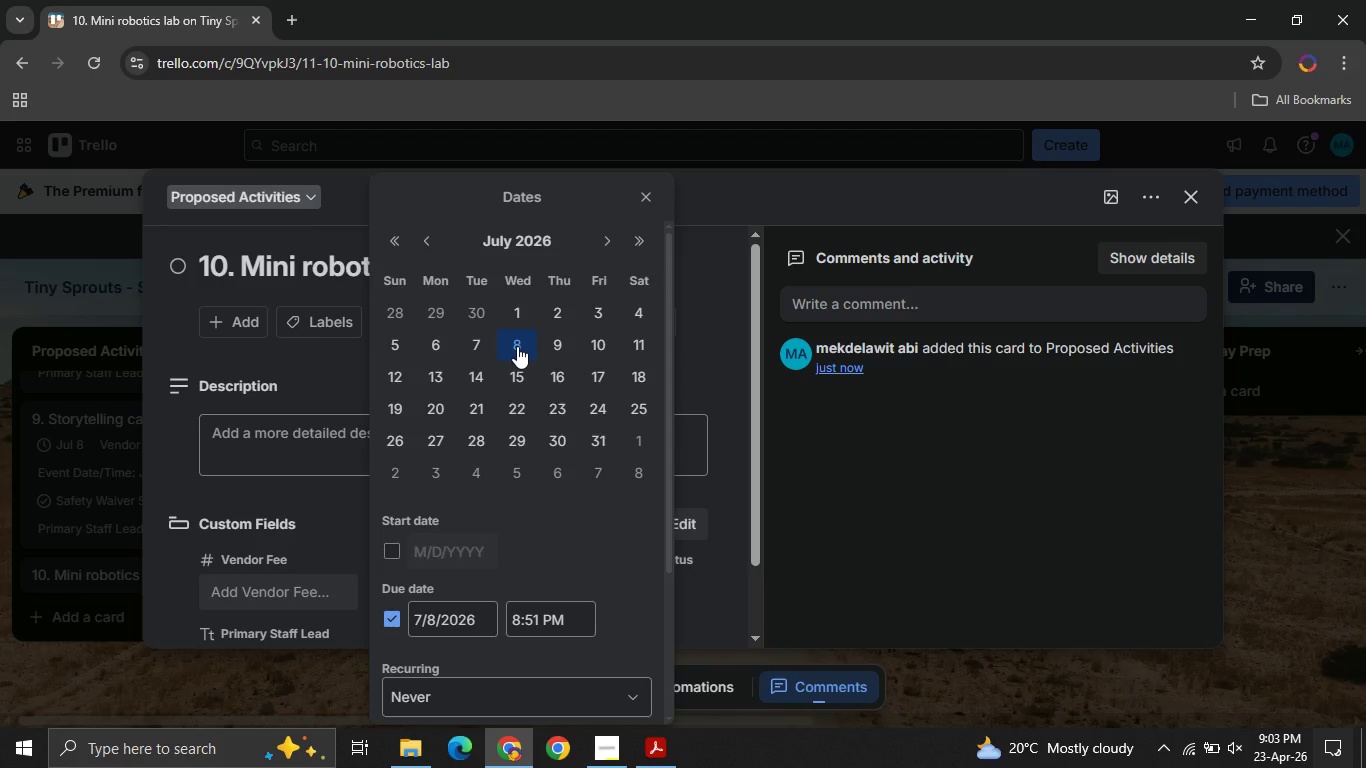 
wait(12.19)
 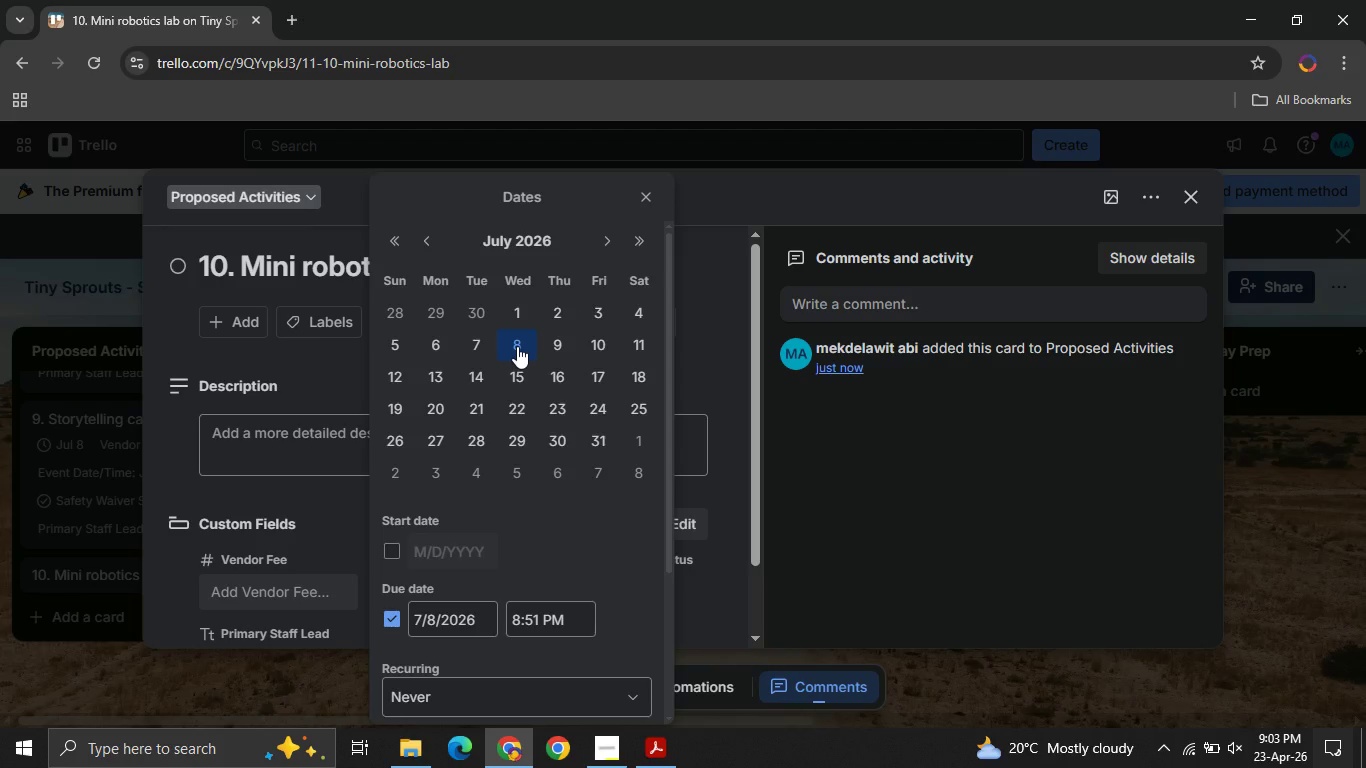 
left_click([405, 372])
 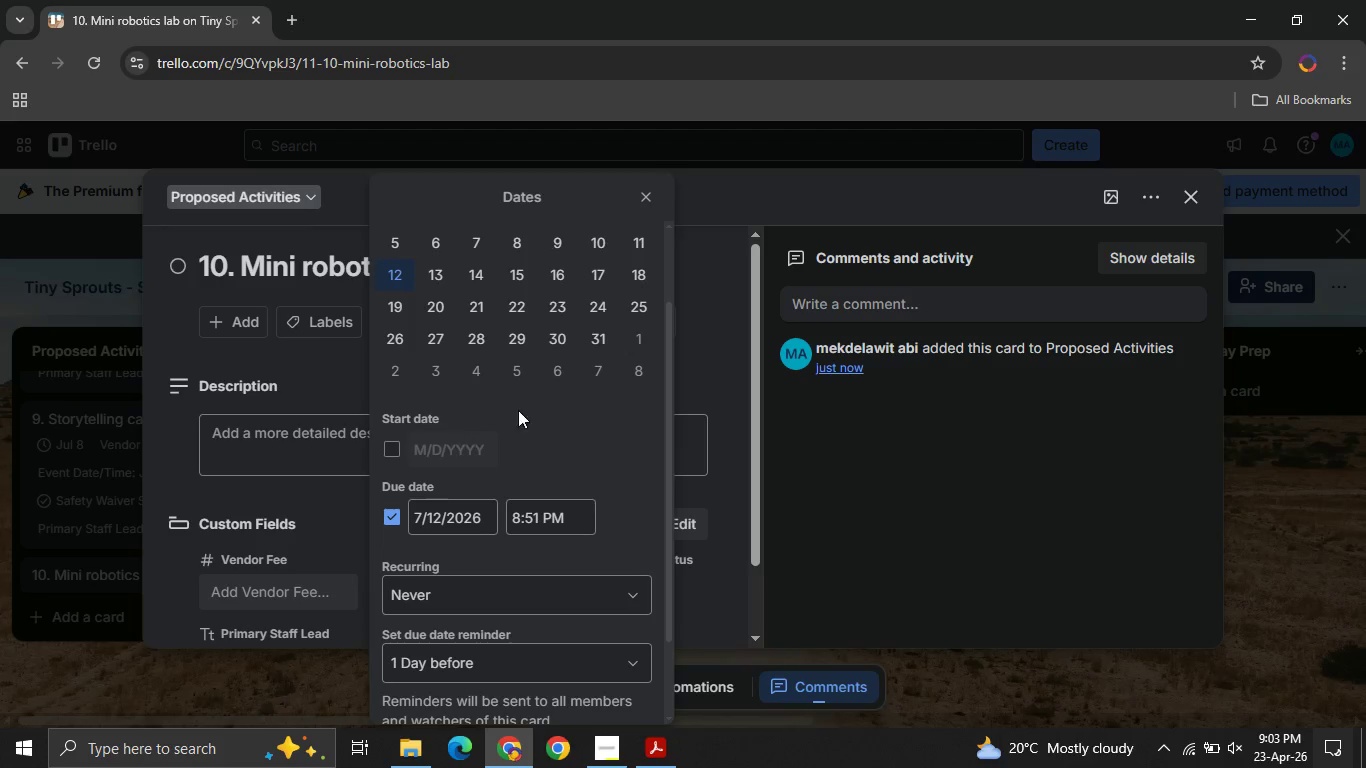 
mouse_move([519, 644])
 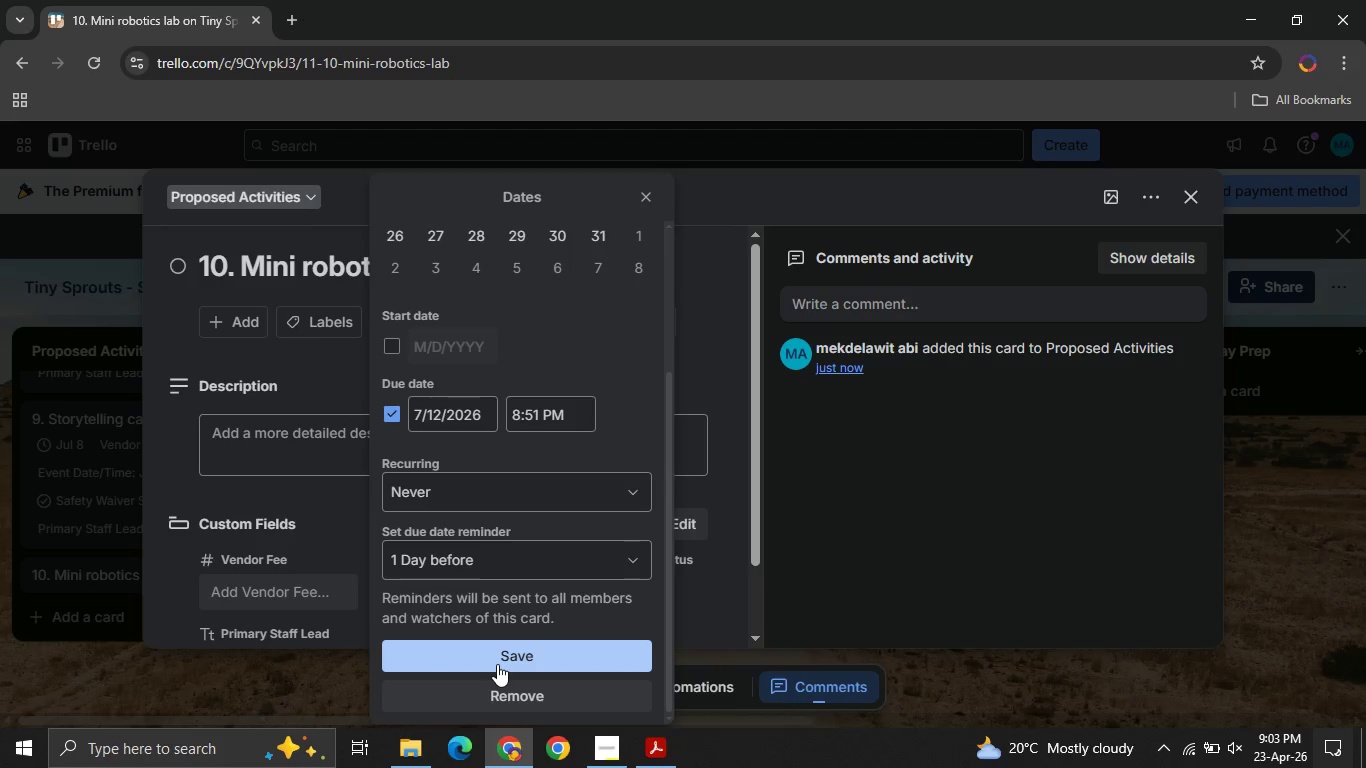 
left_click([497, 664])
 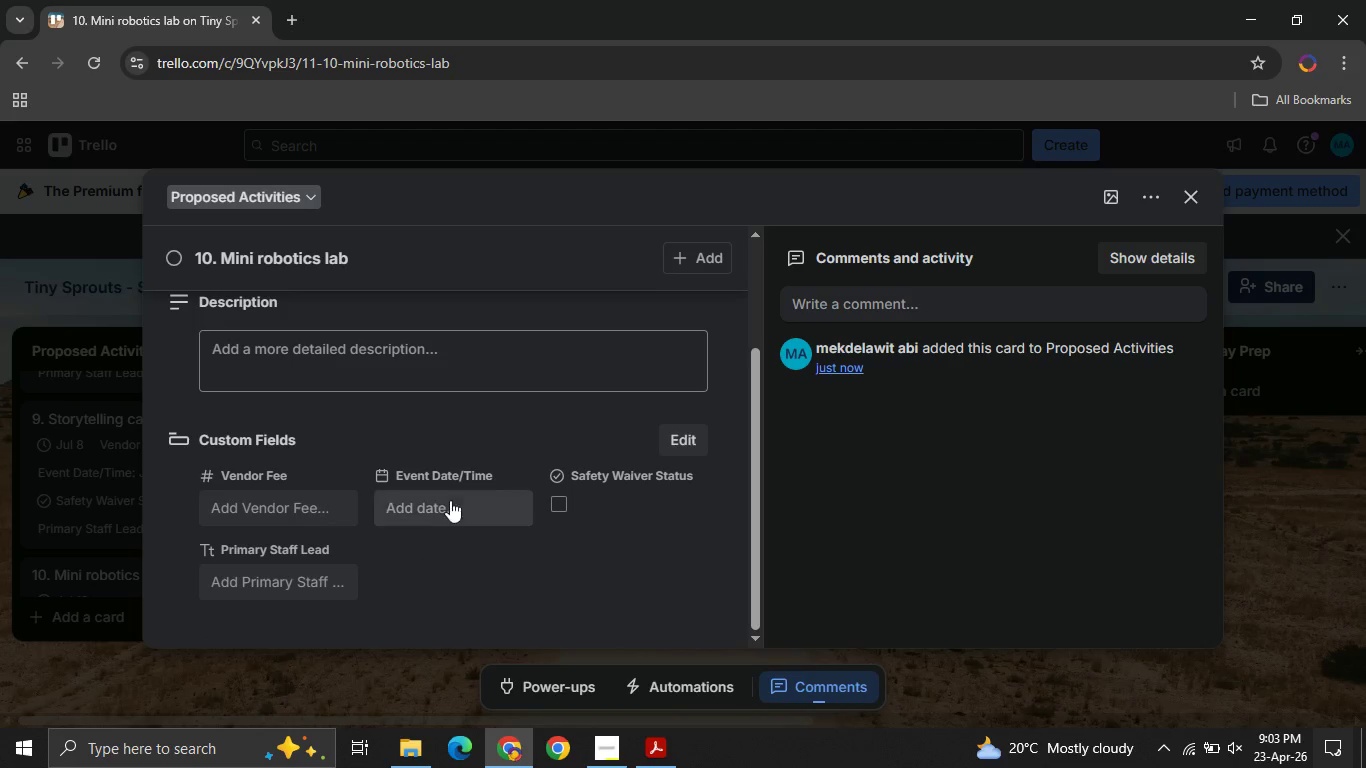 
left_click([440, 497])
 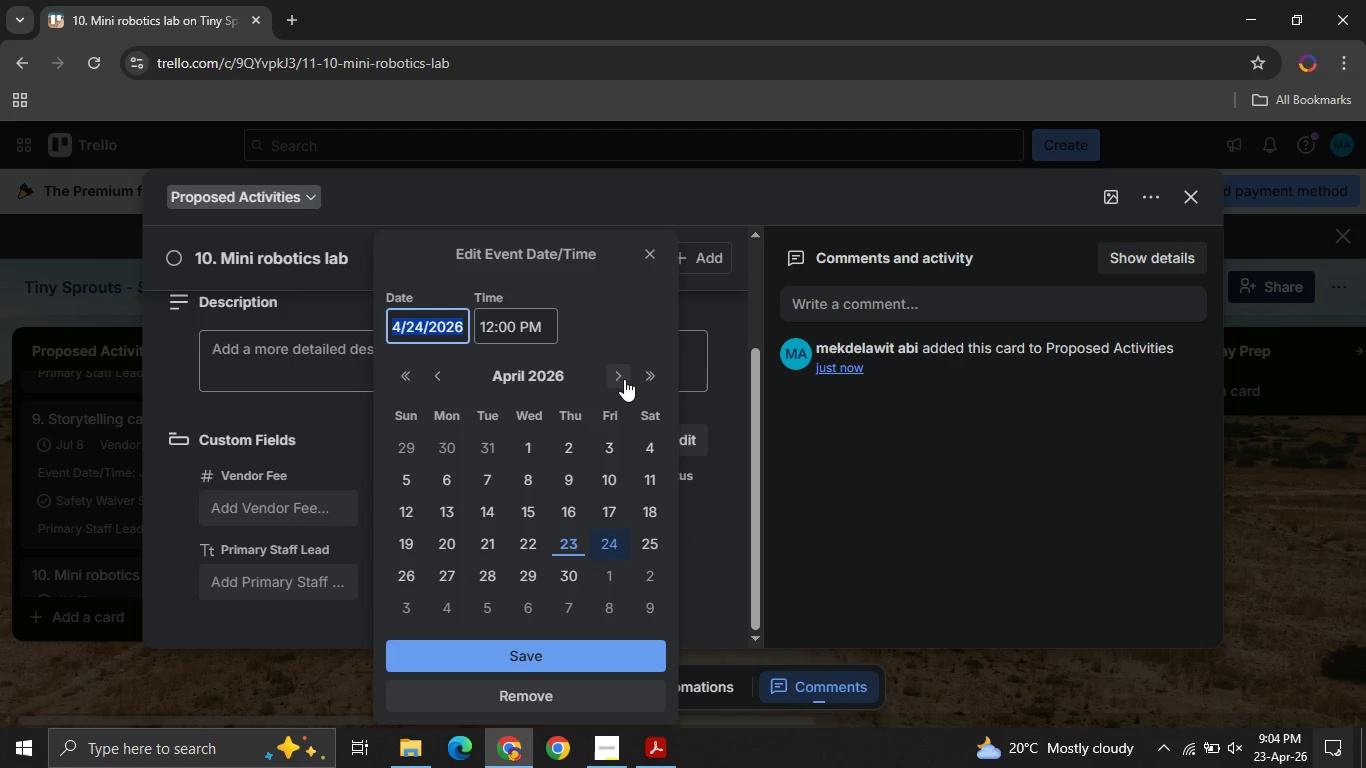 
left_click([624, 379])
 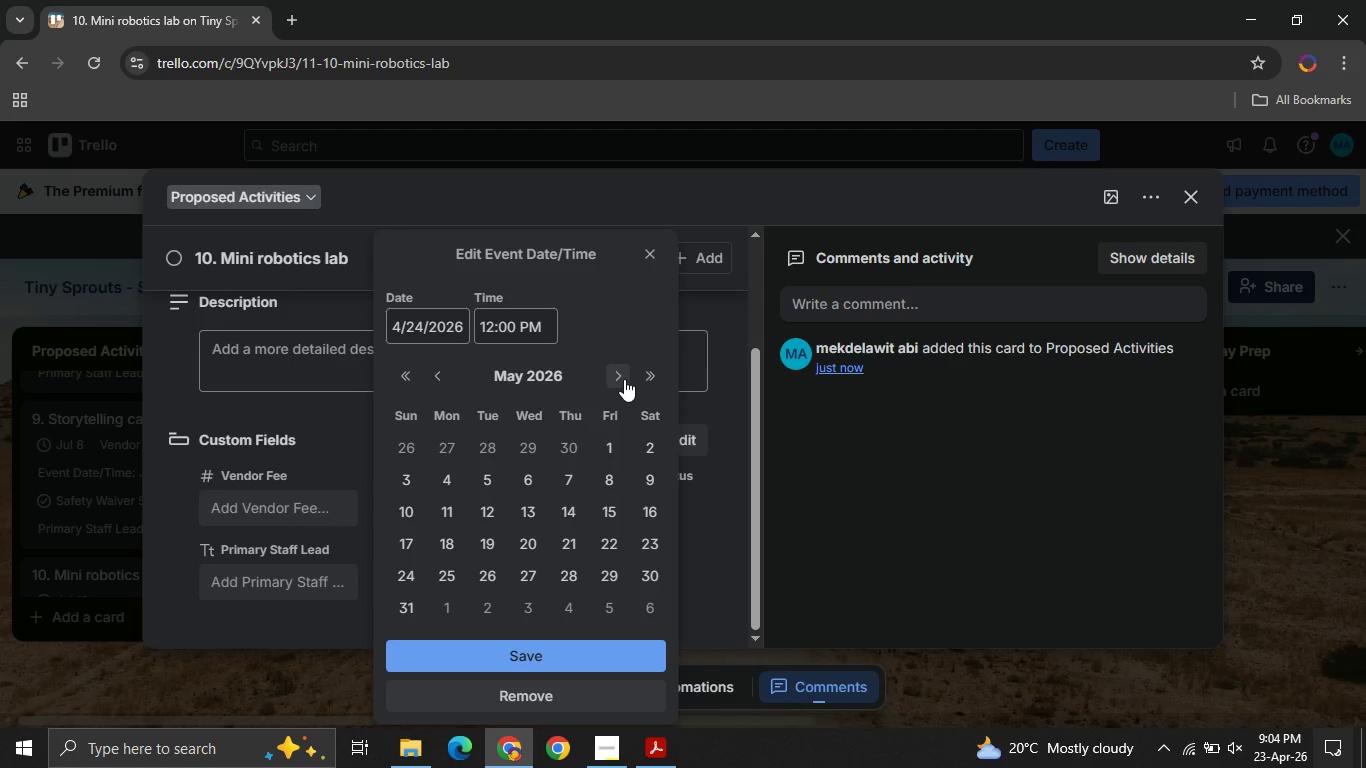 
left_click([624, 379])
 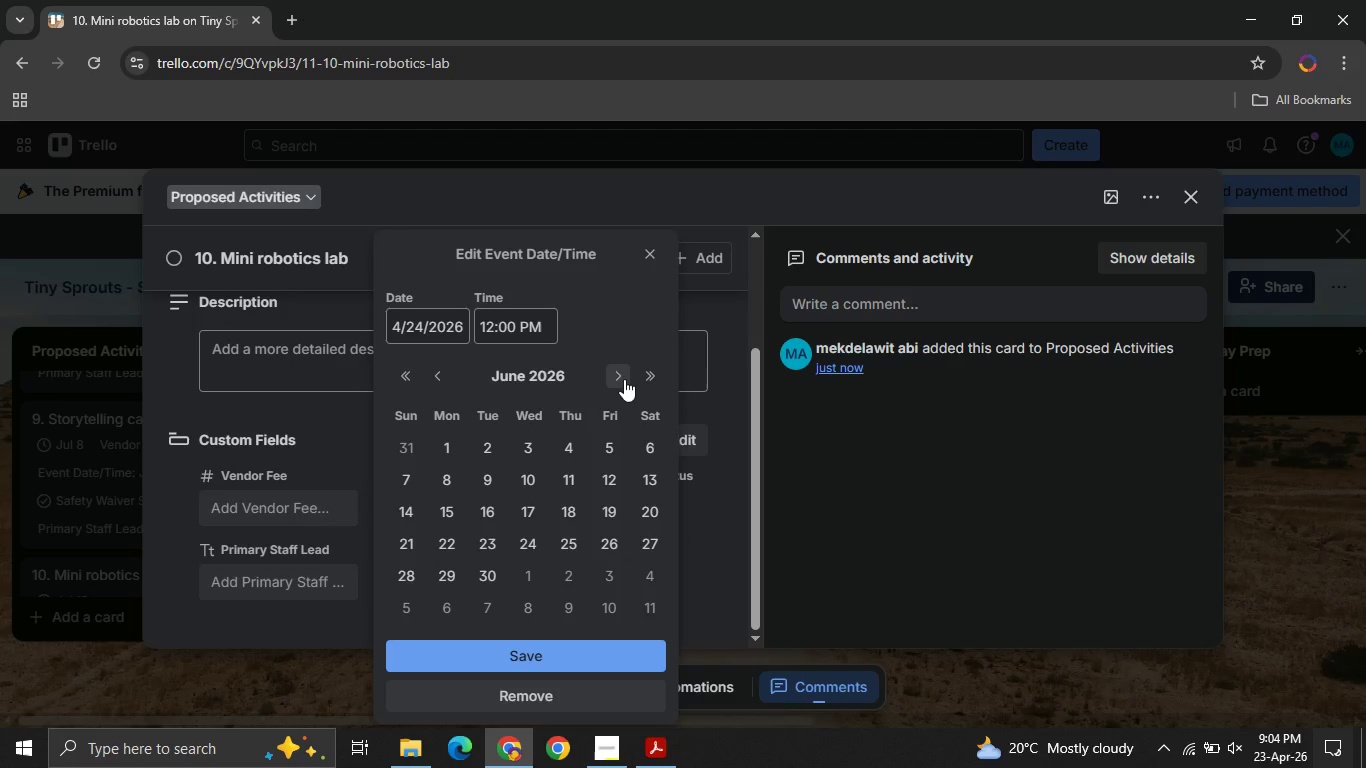 
left_click([624, 379])
 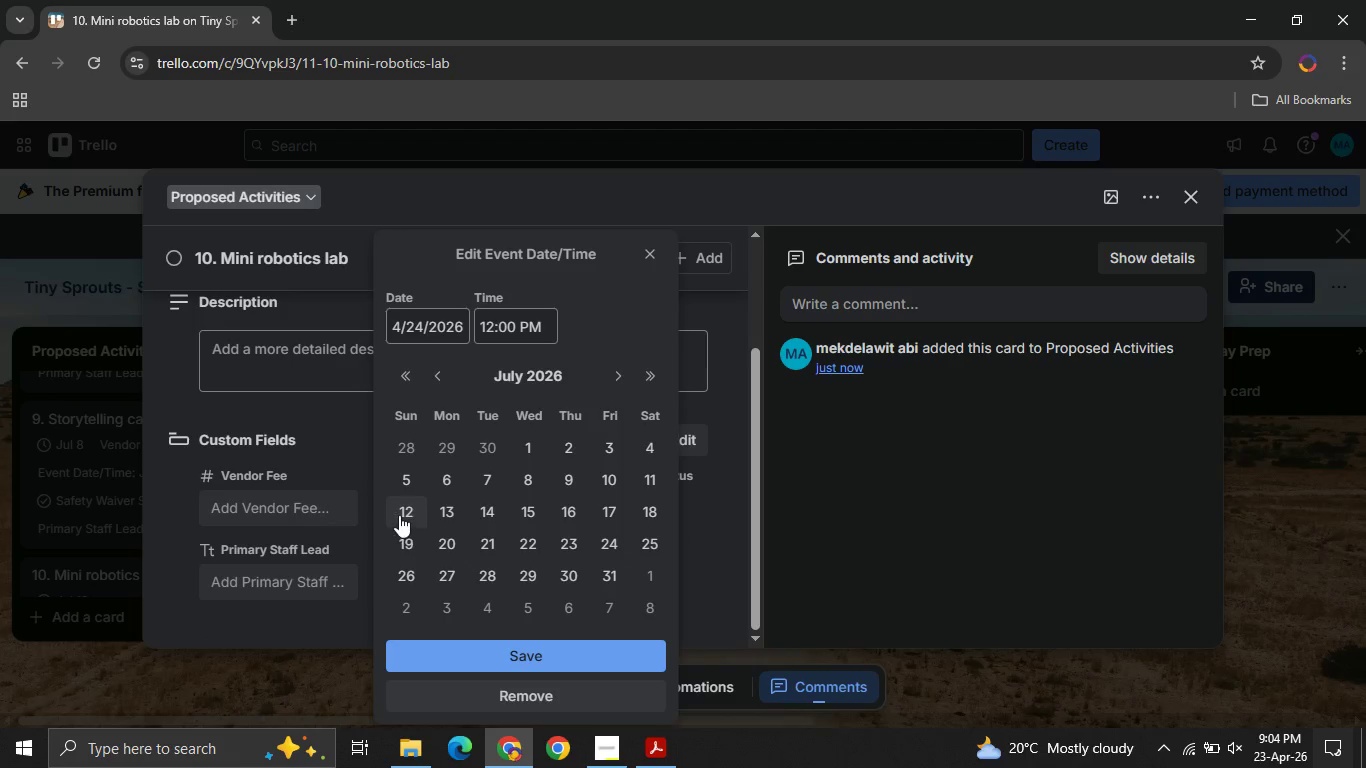 
left_click([399, 515])
 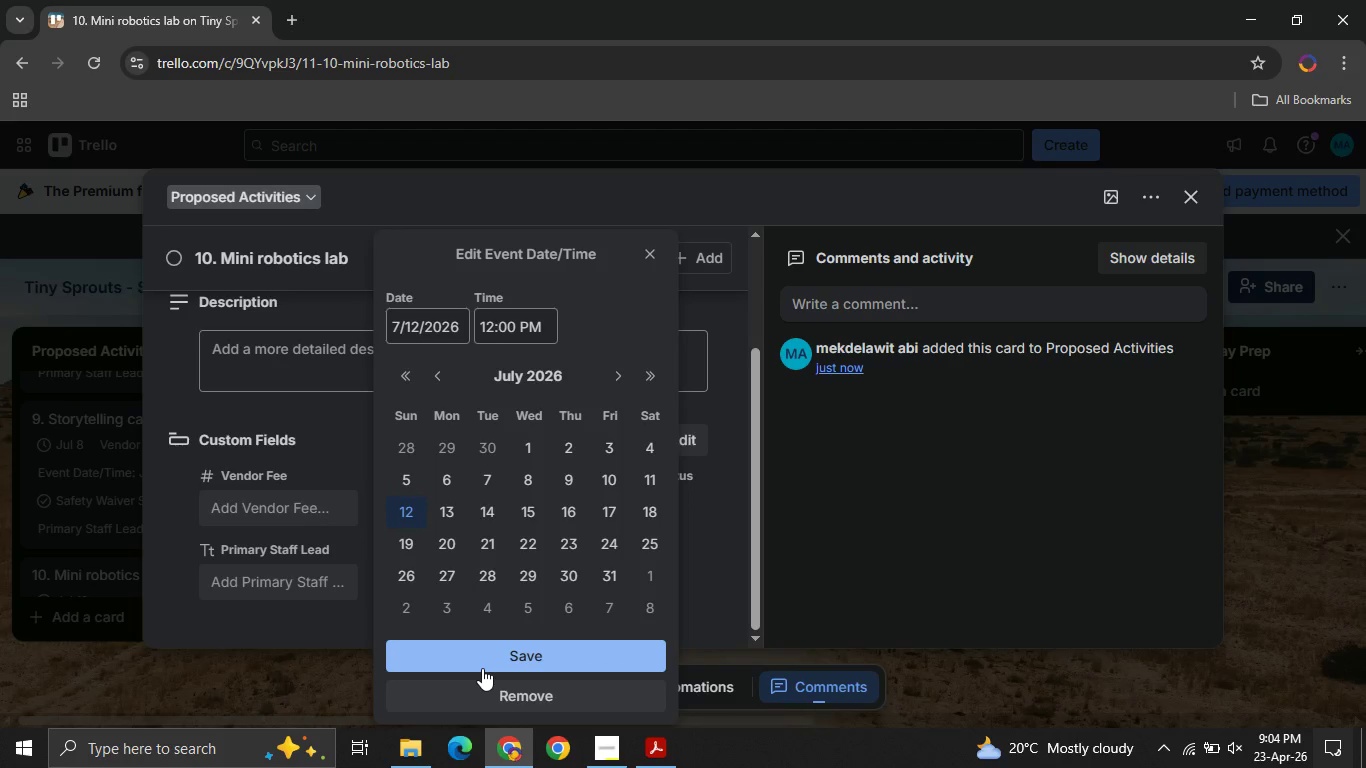 
left_click([482, 668])
 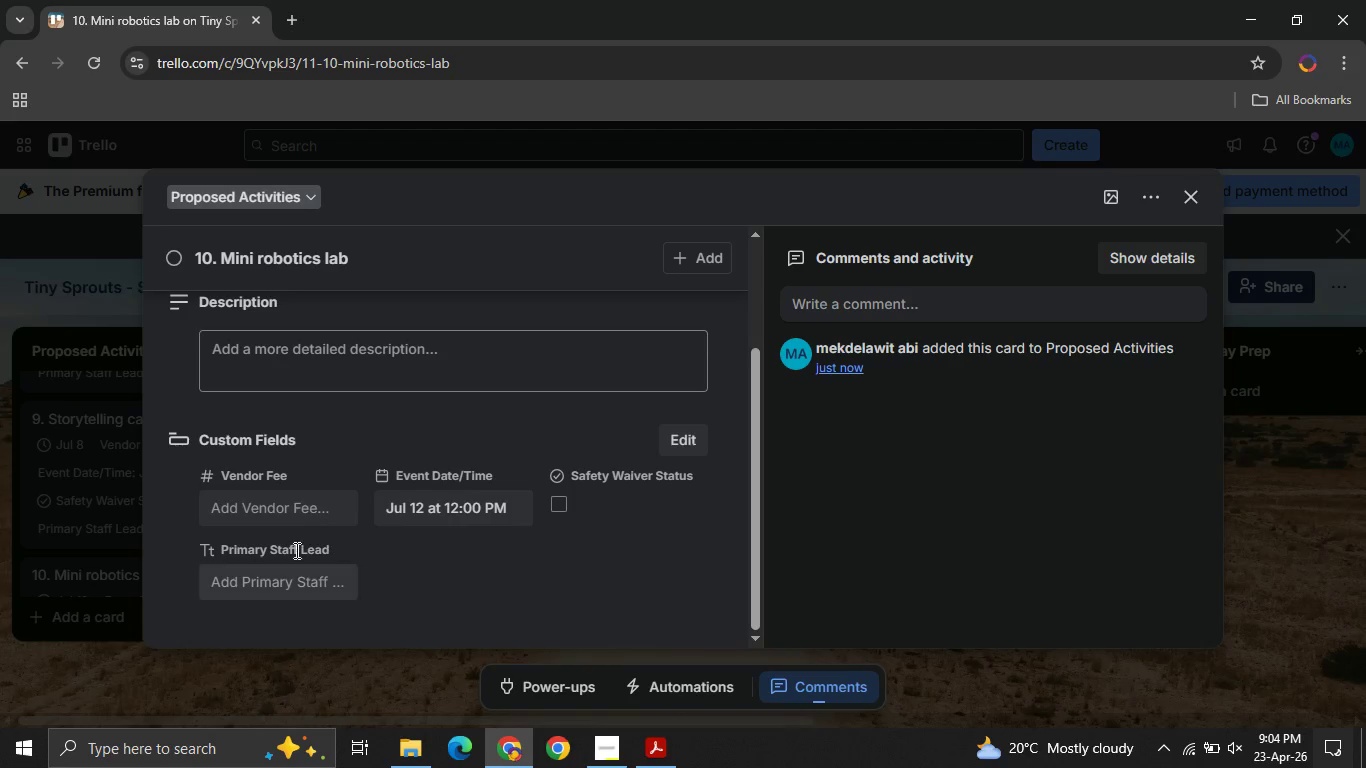 
left_click([225, 596])
 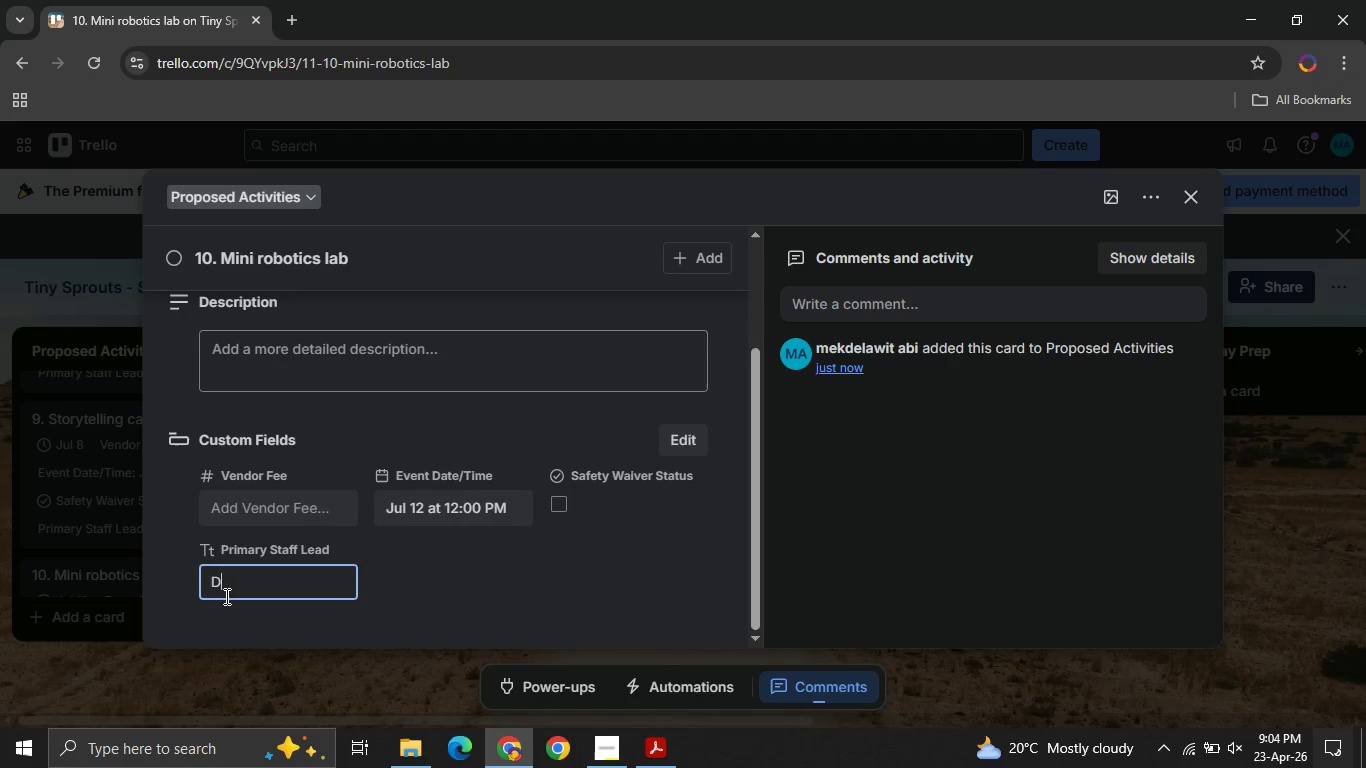 
type(Daniel)
 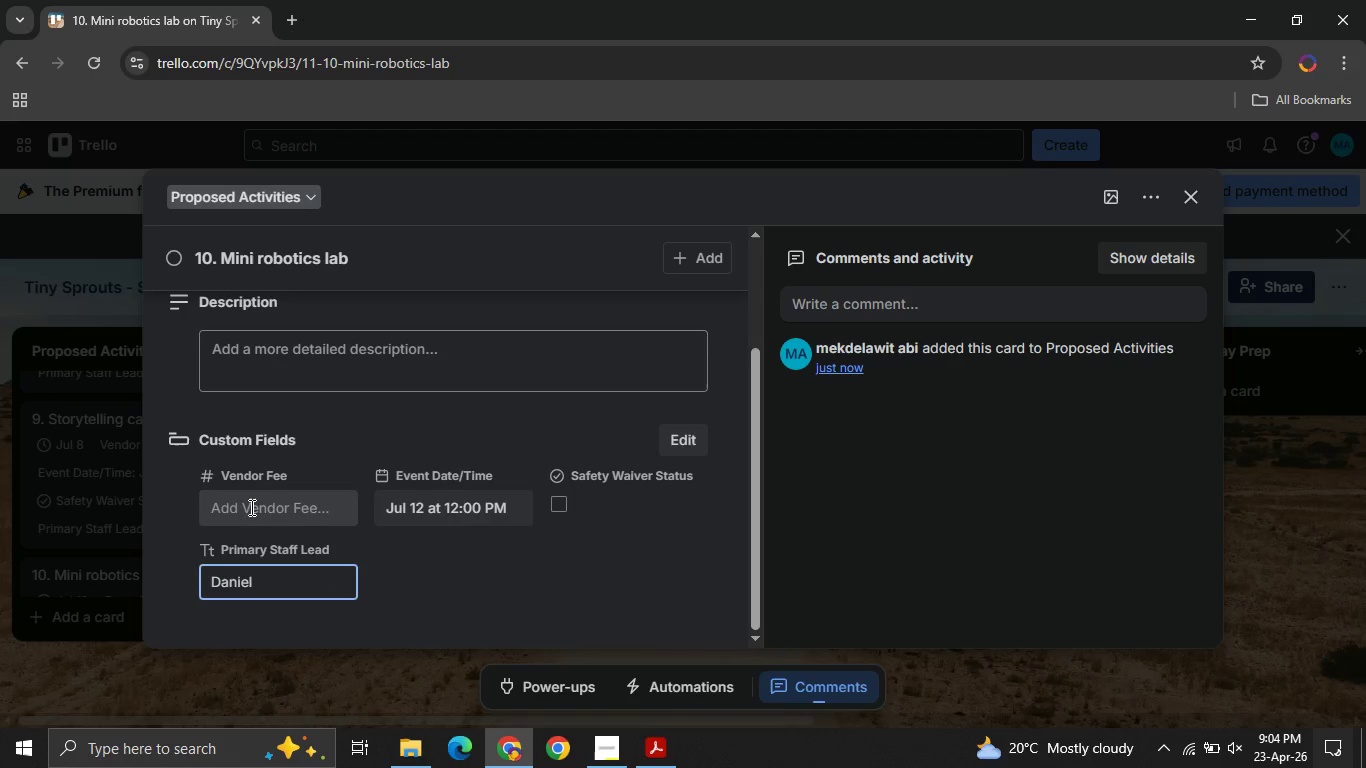 
left_click([250, 507])
 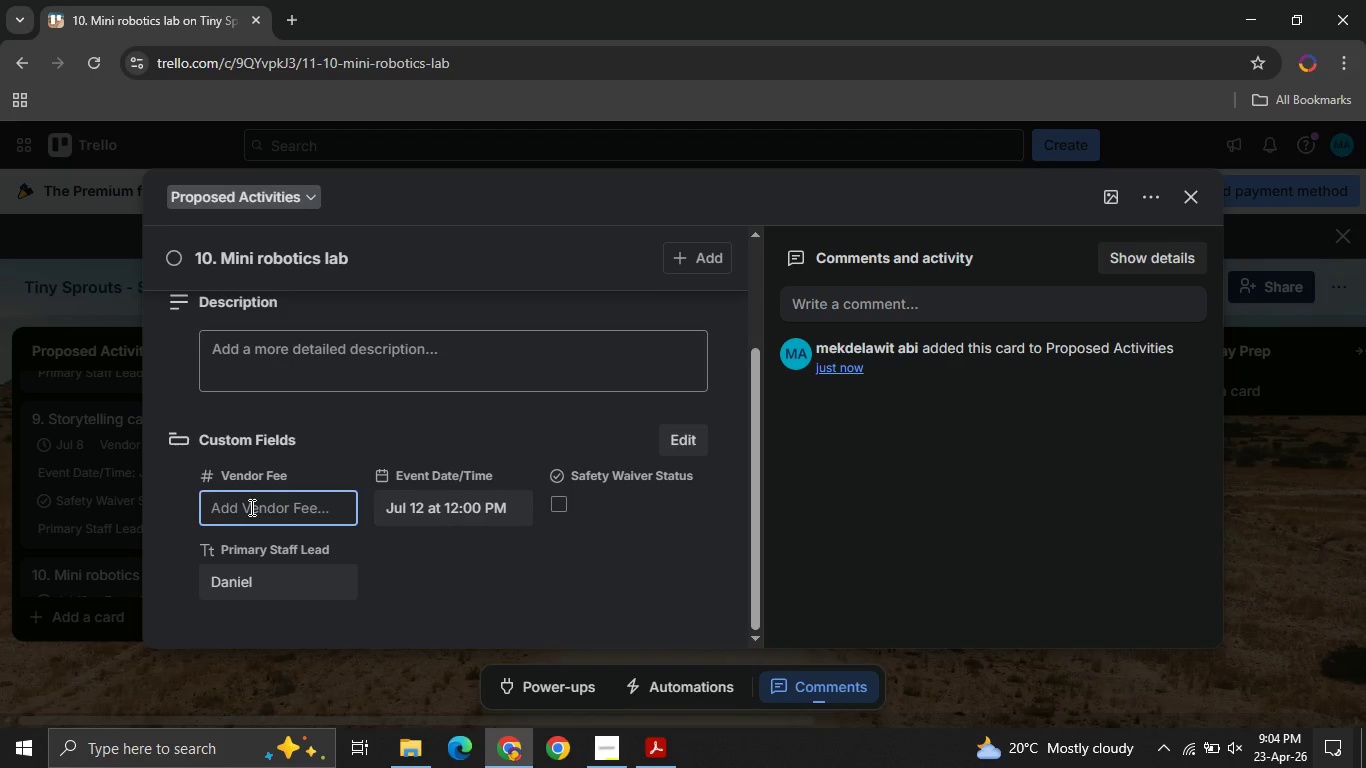 
type(5000)
 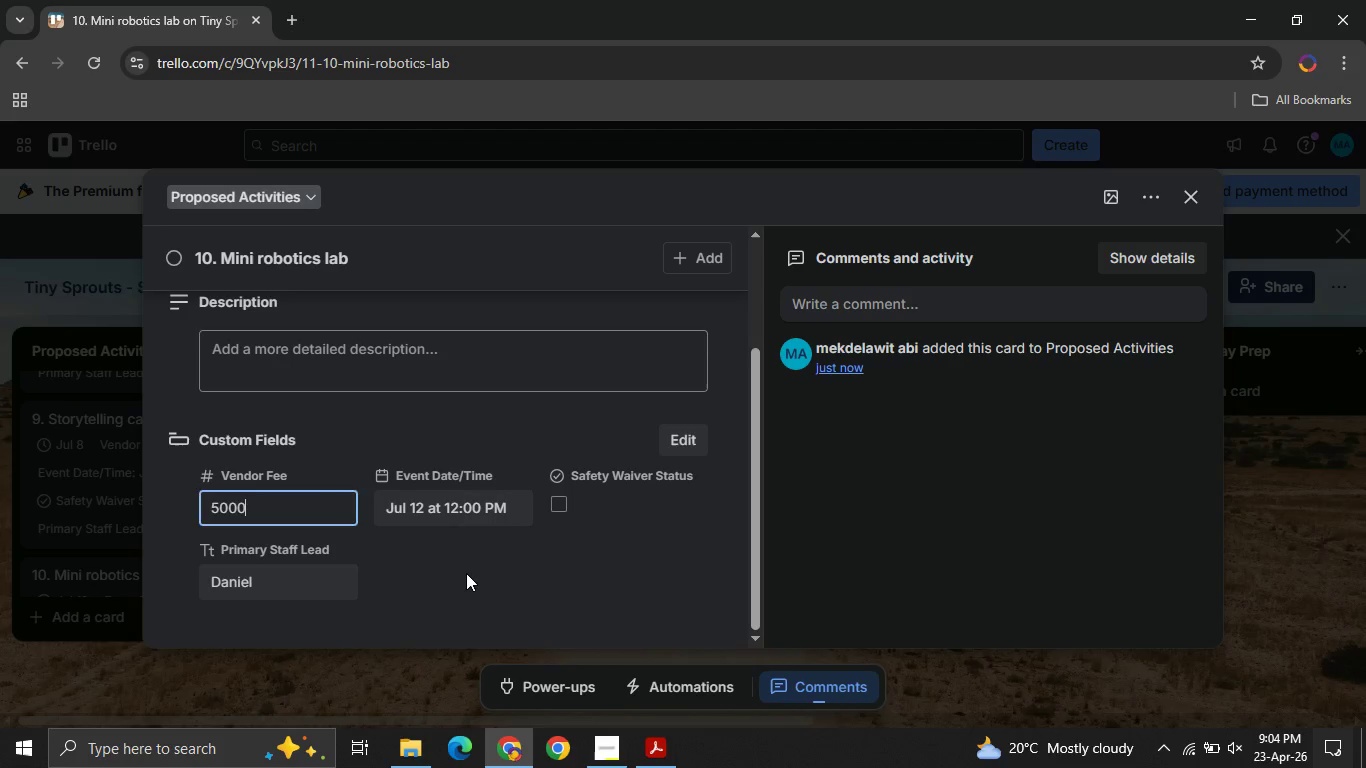 
left_click([466, 573])
 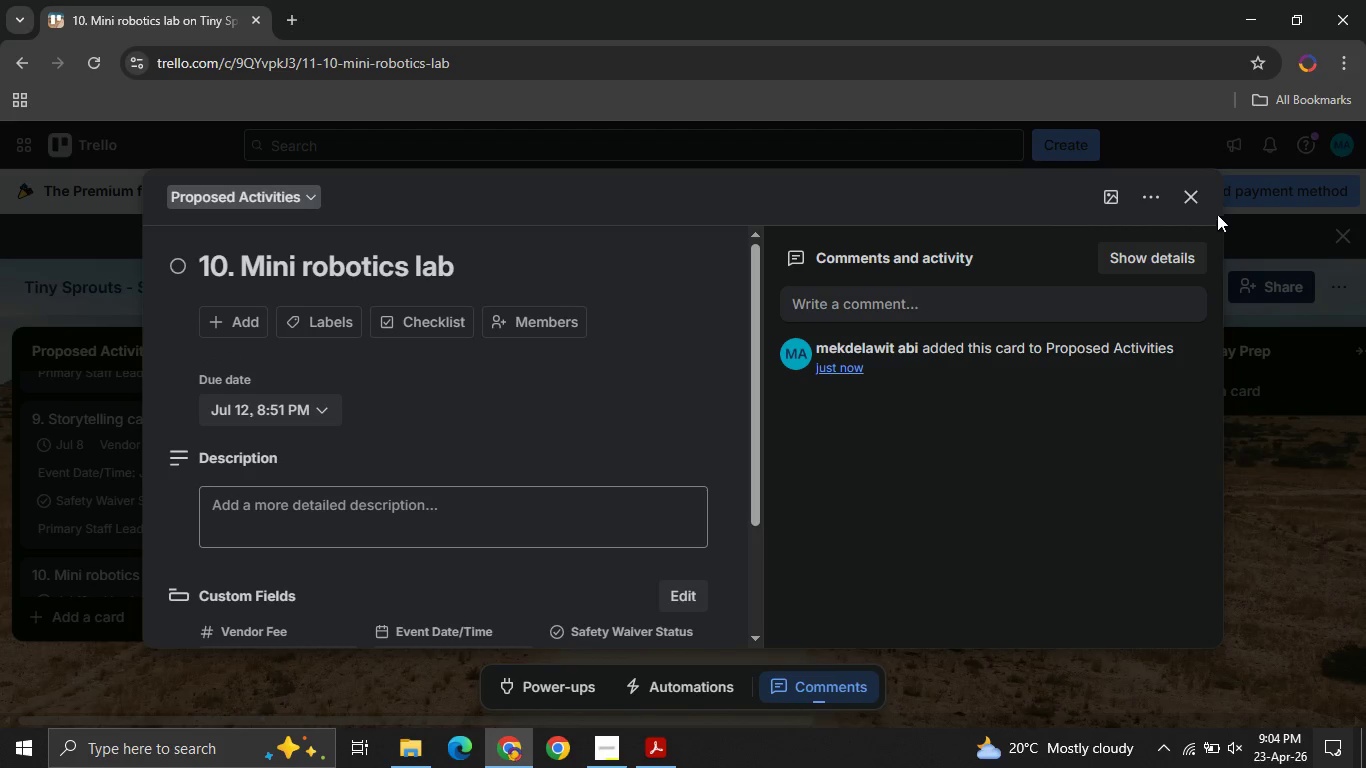 
left_click([1196, 202])
 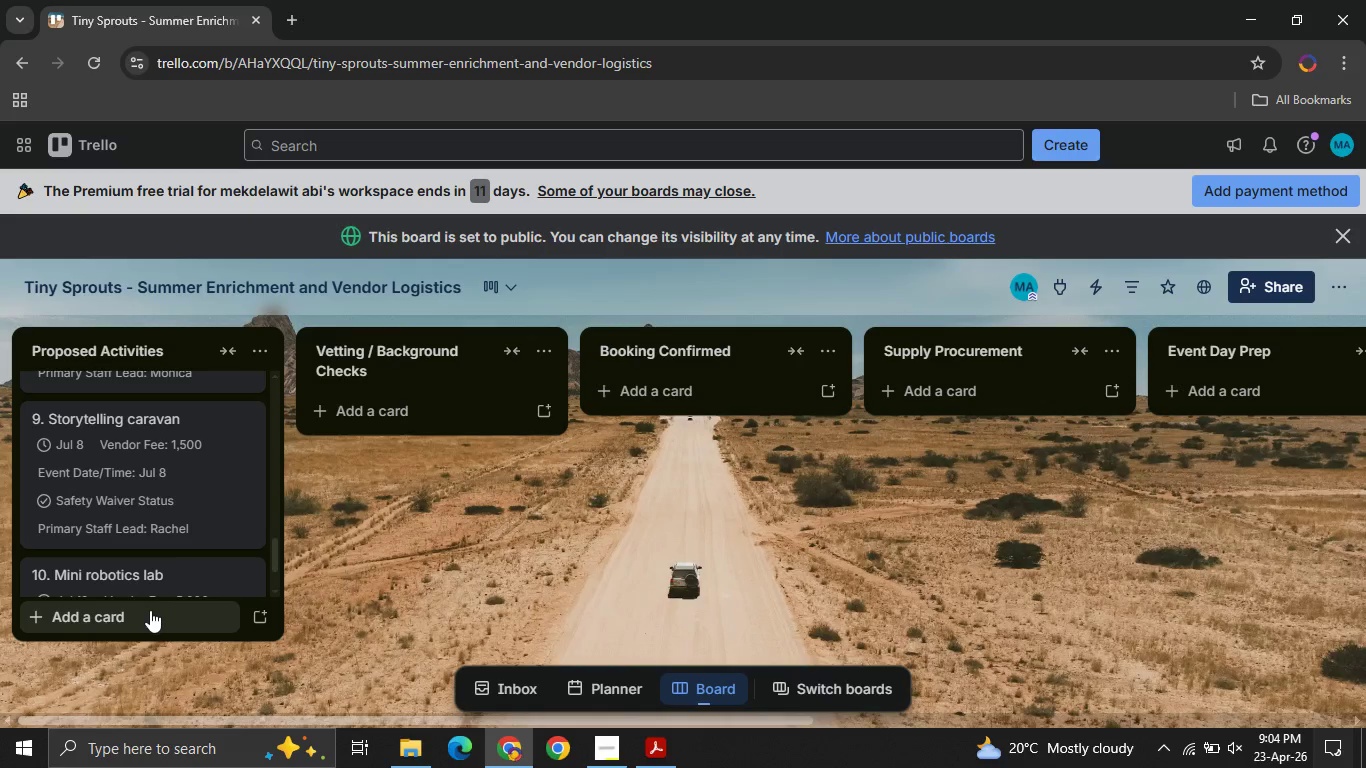 
left_click([154, 610])
 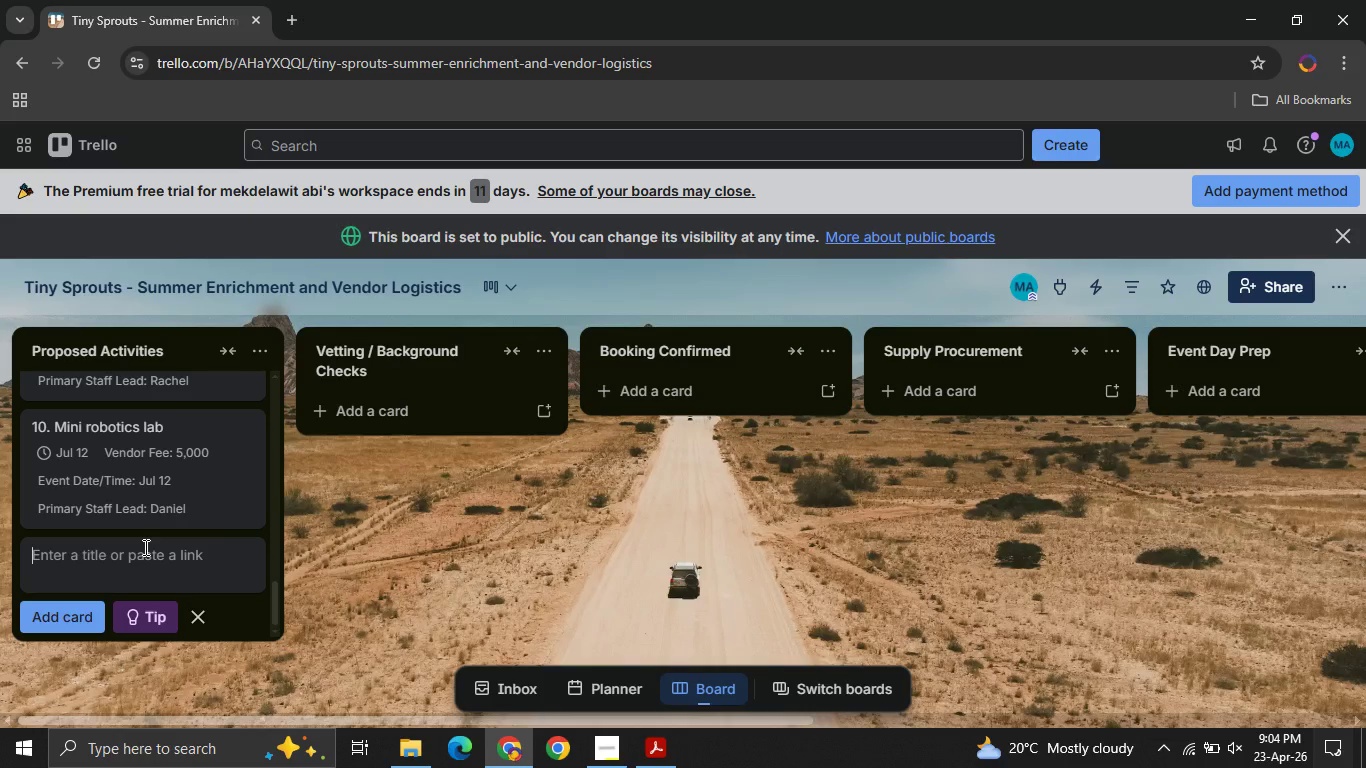 
type(11. )
 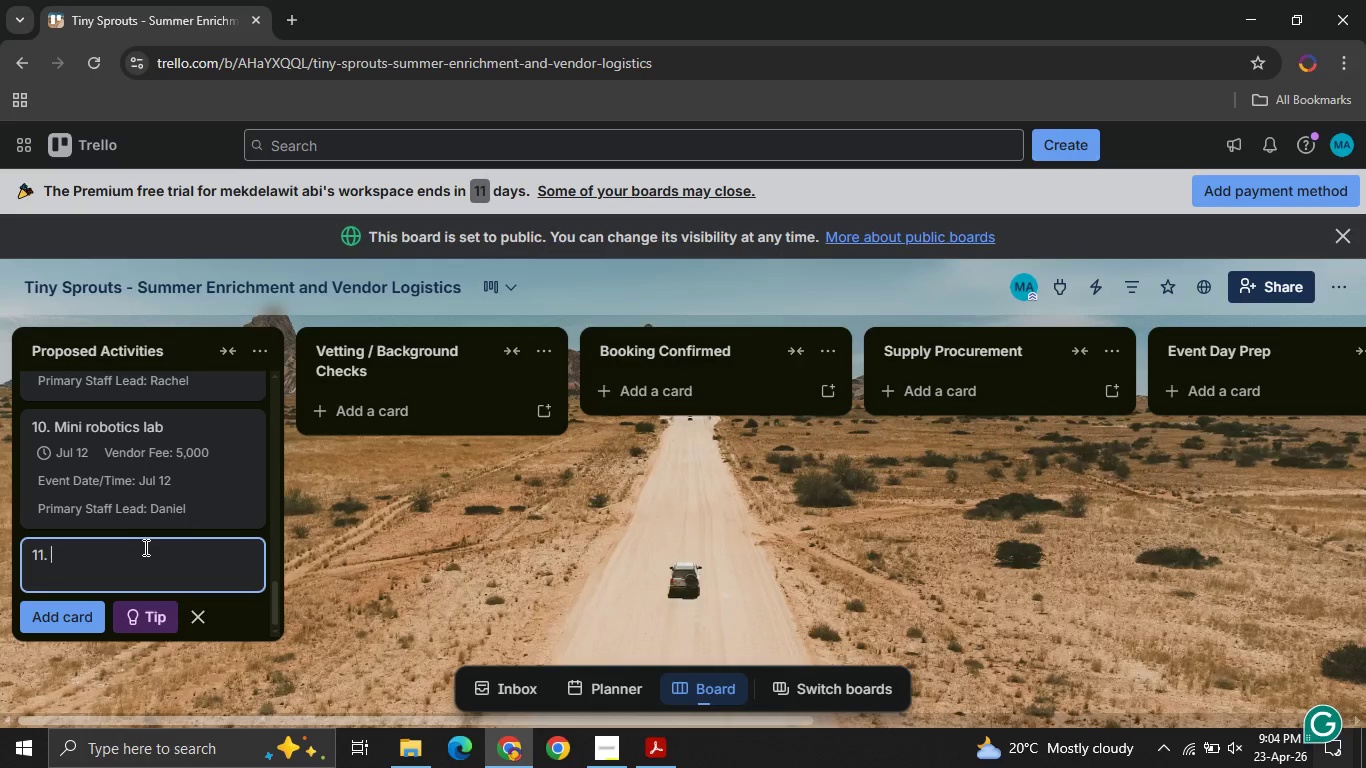 
type(Art and clay workshop )
 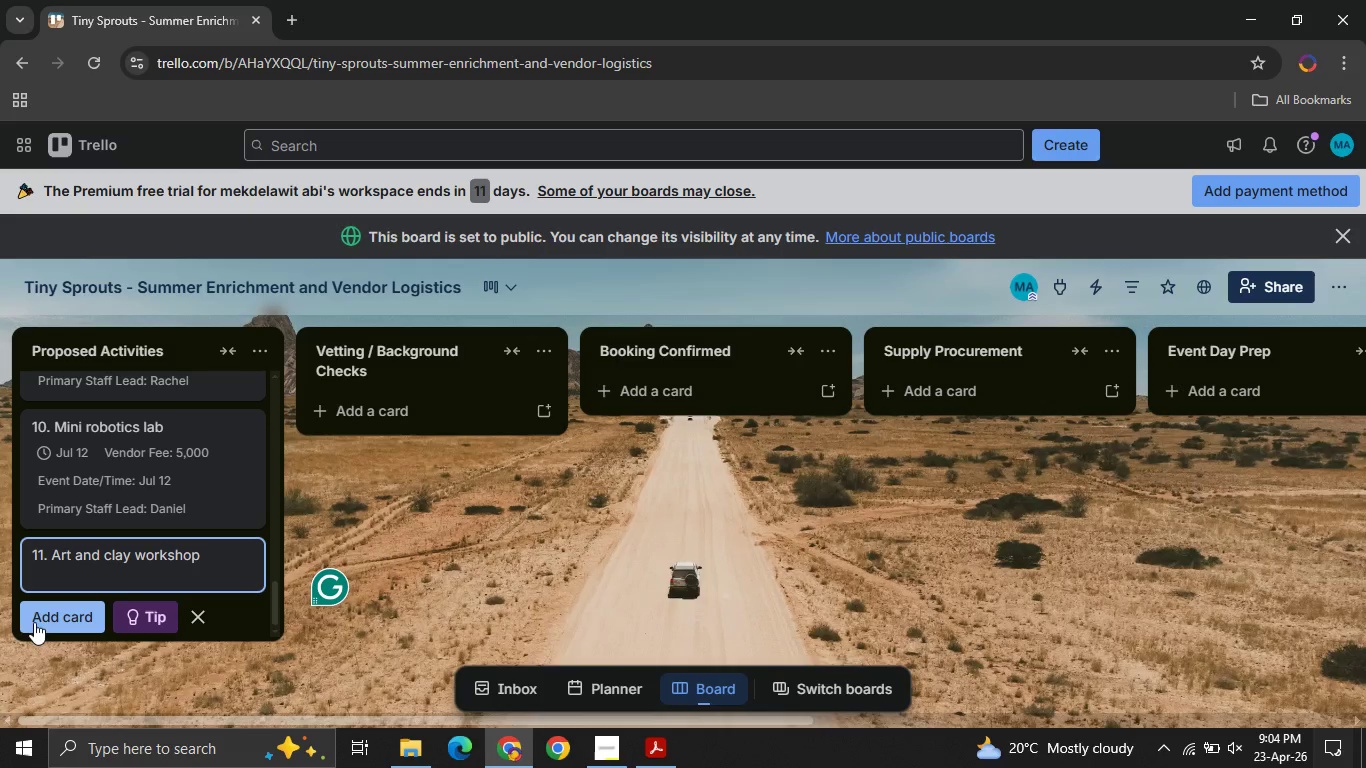 
left_click([31, 620])
 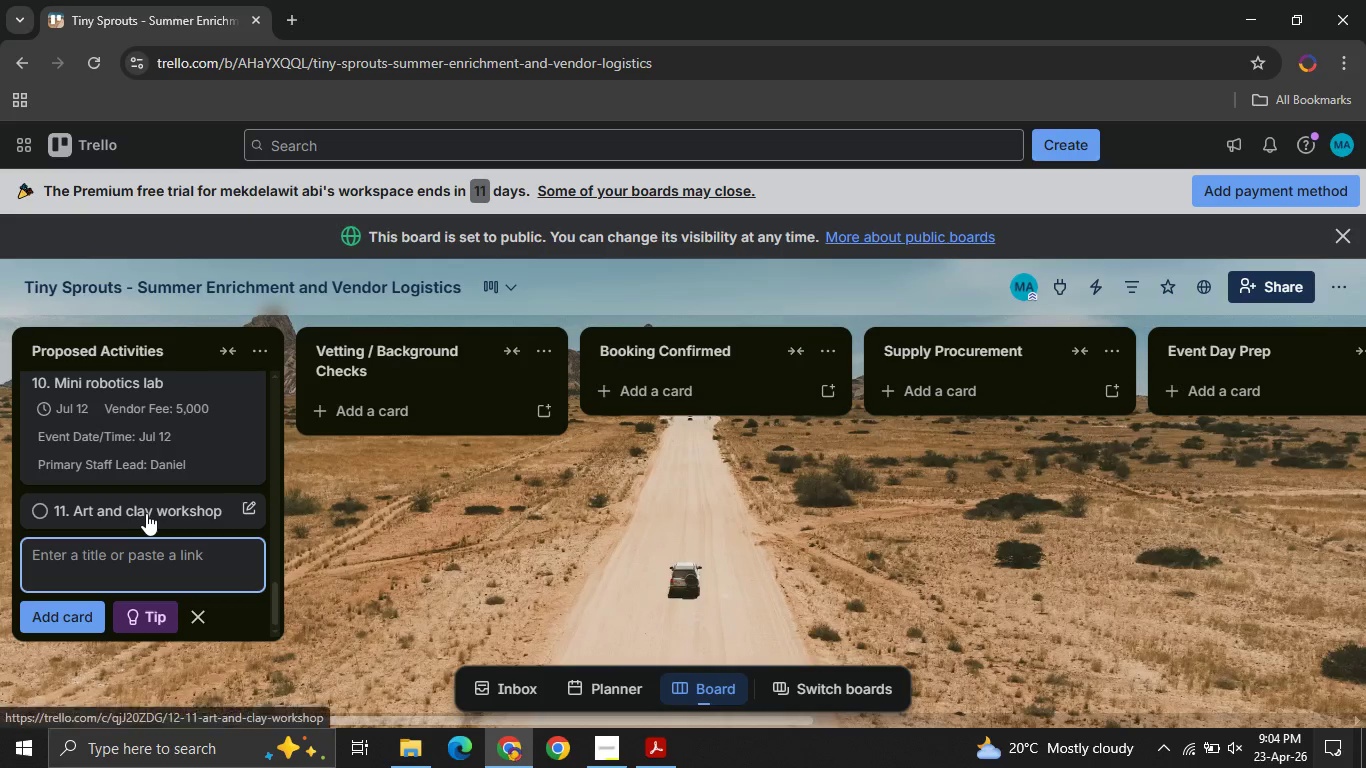 
left_click([146, 513])
 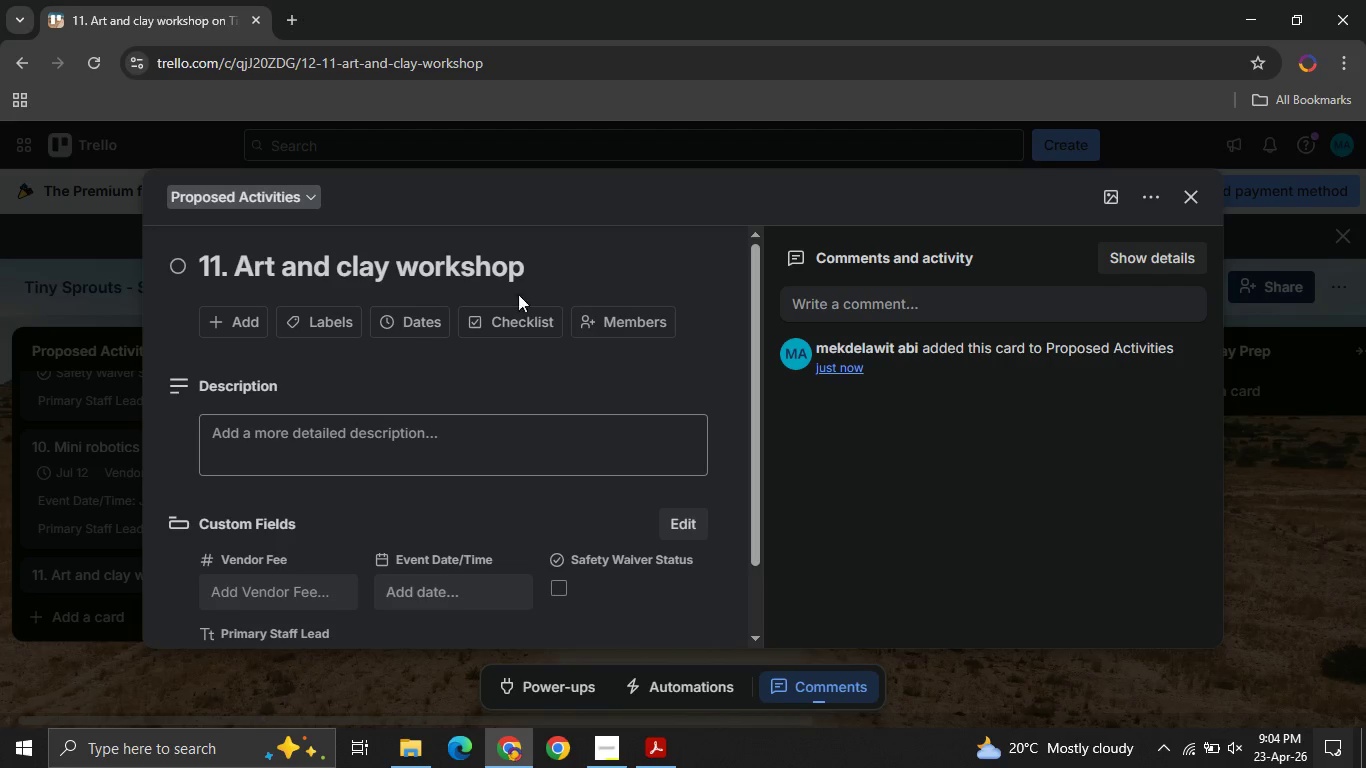 
left_click([405, 321])
 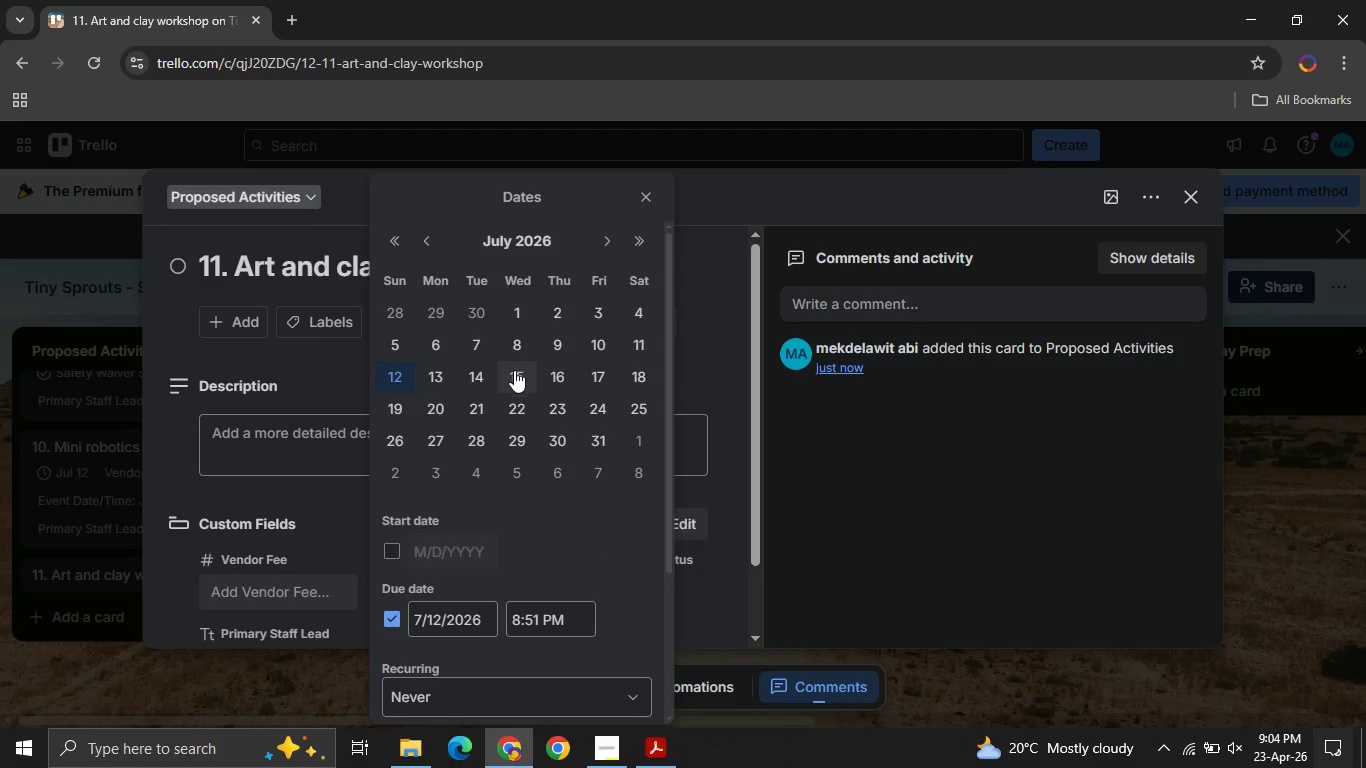 
left_click([515, 374])
 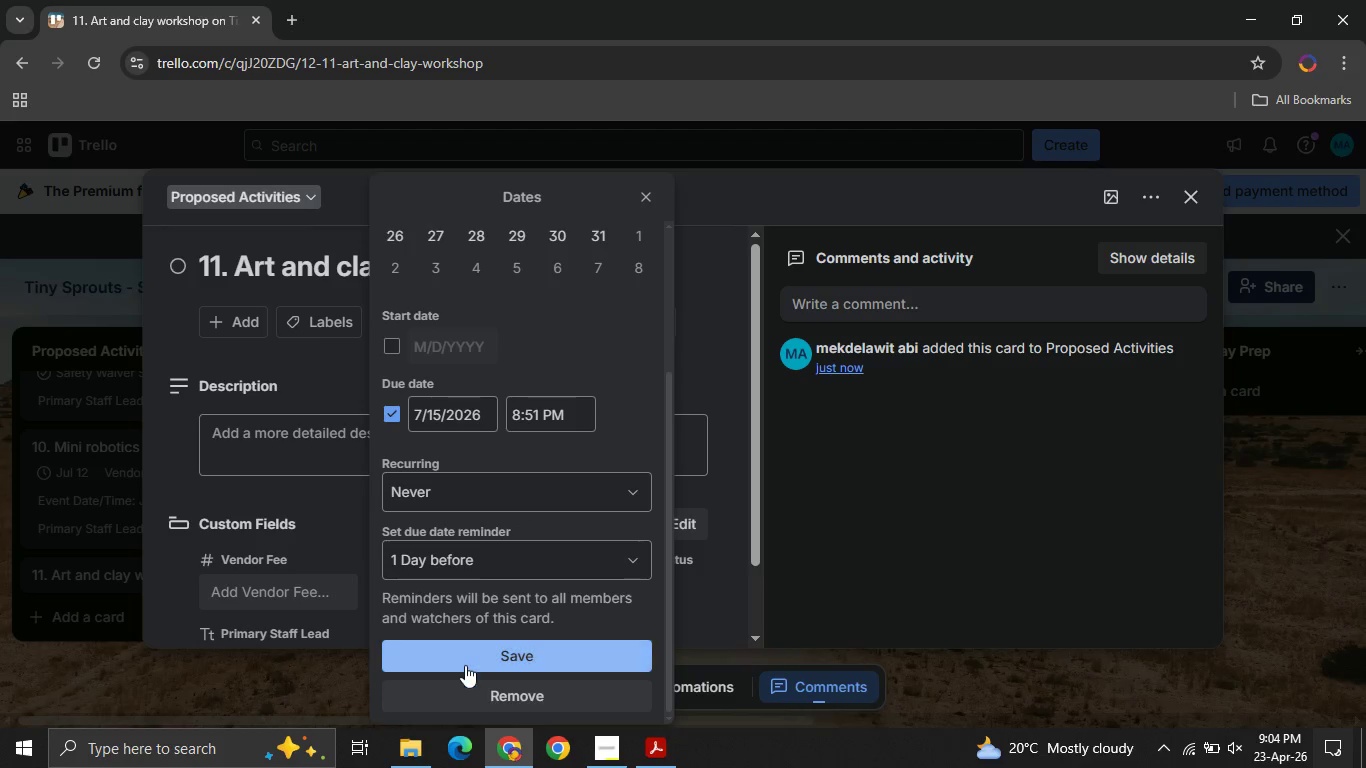 
left_click([461, 665])
 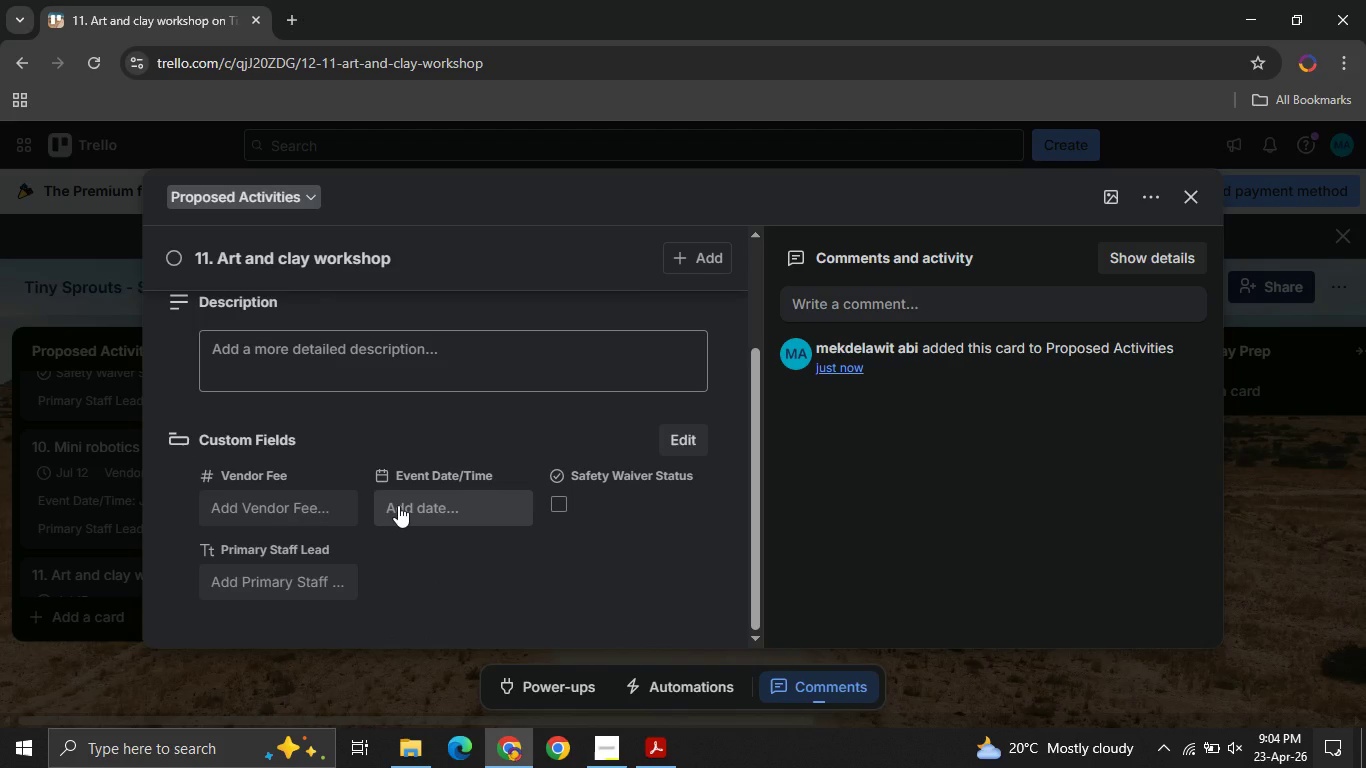 
wait(7.33)
 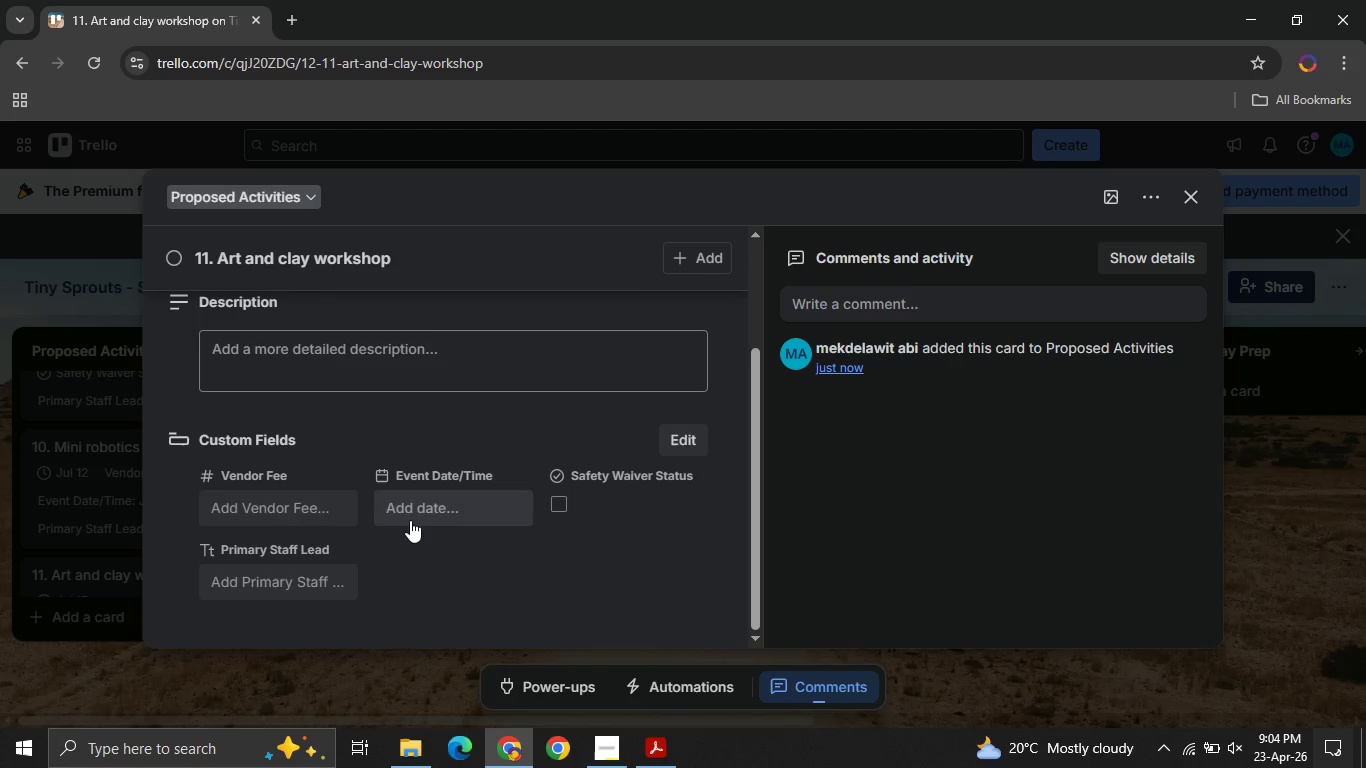 
left_click([398, 505])
 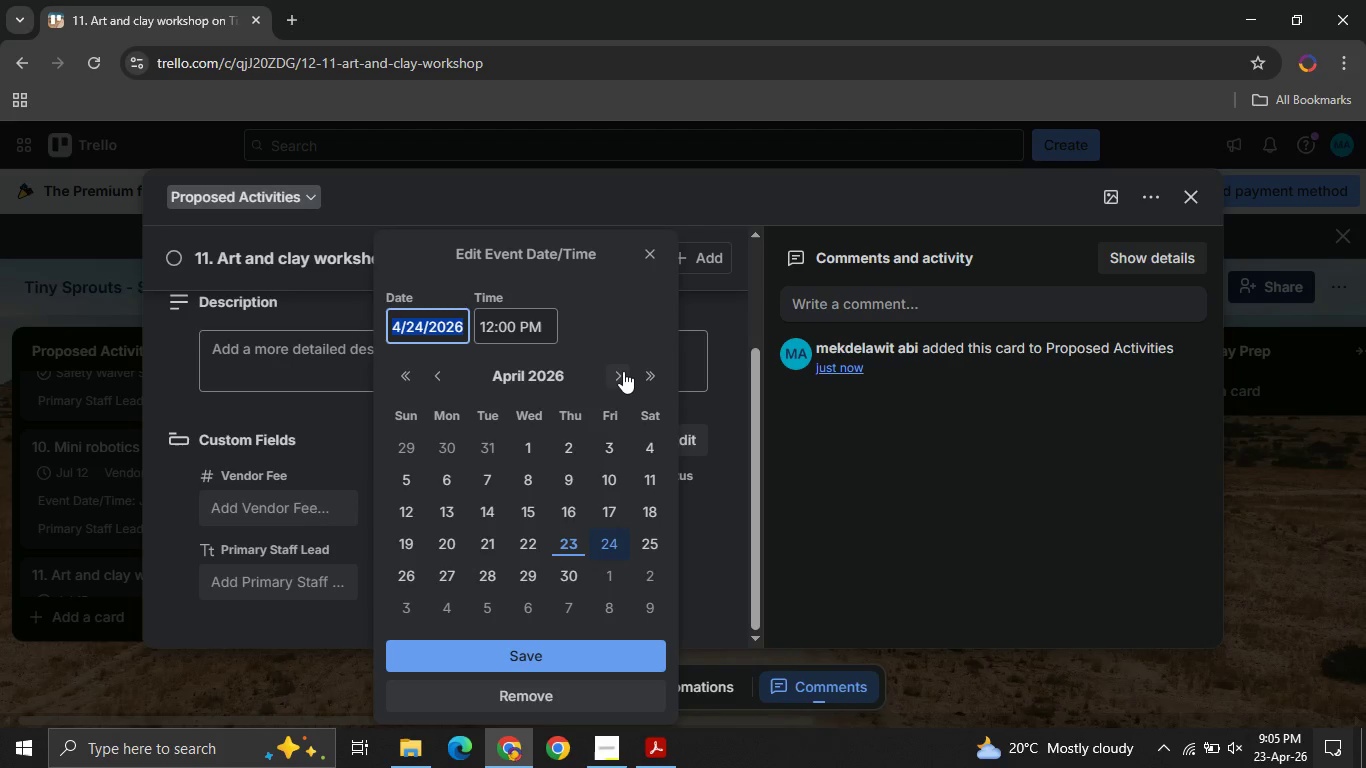 
left_click([623, 372])
 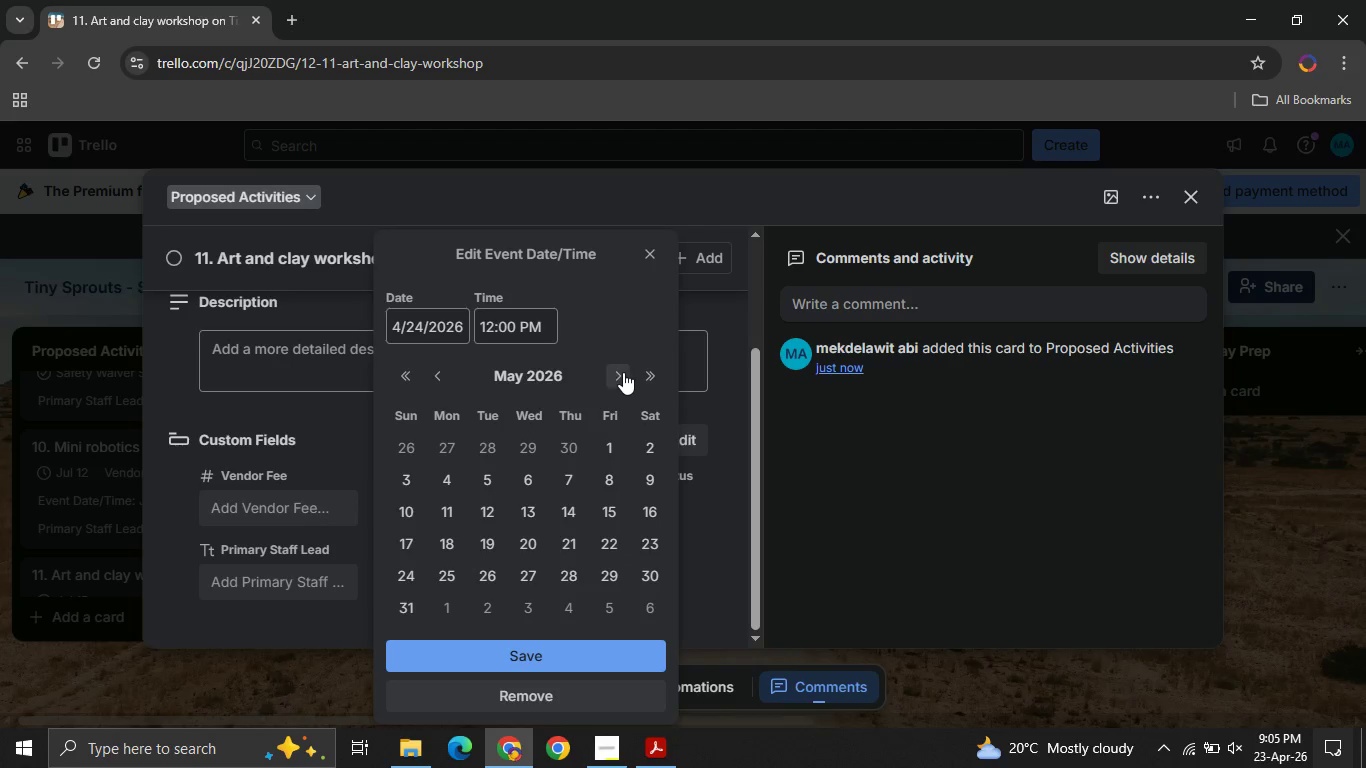 
left_click([623, 372])
 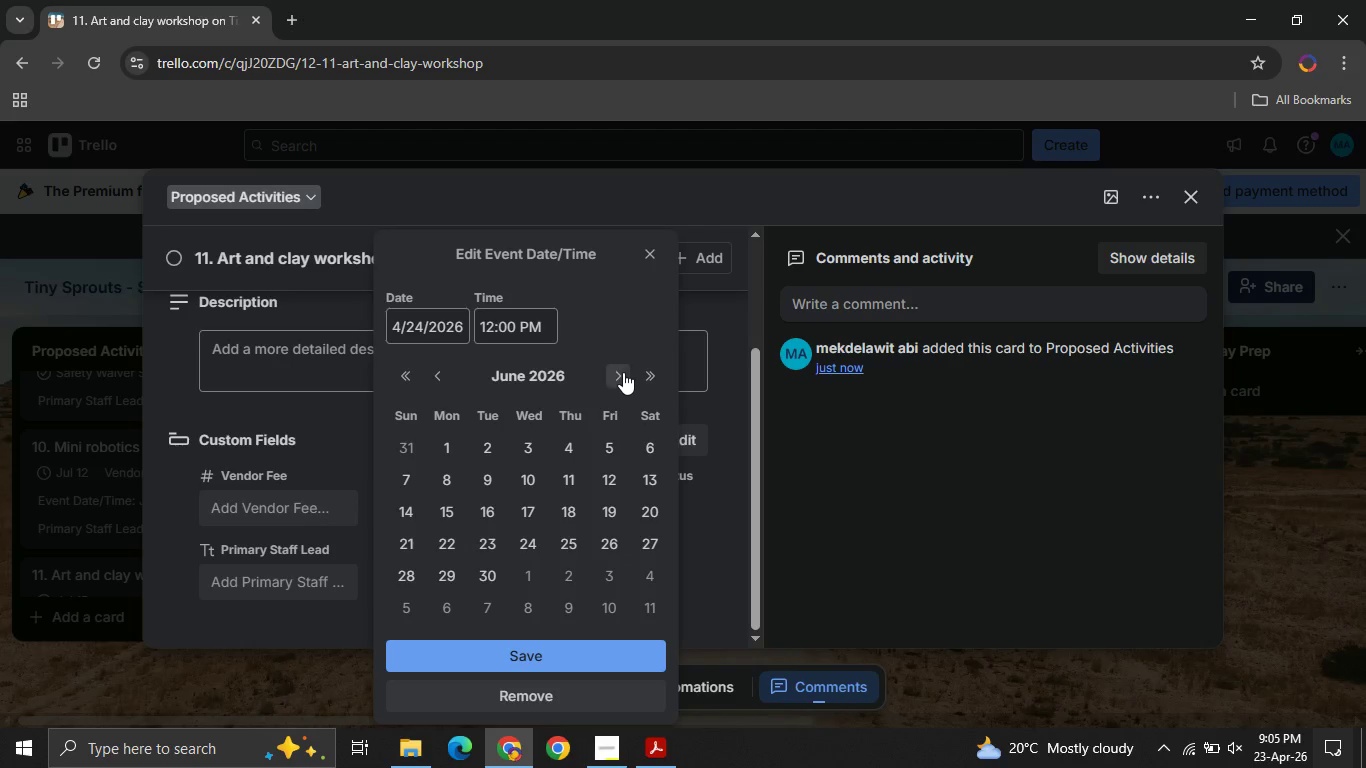 
left_click([623, 372])
 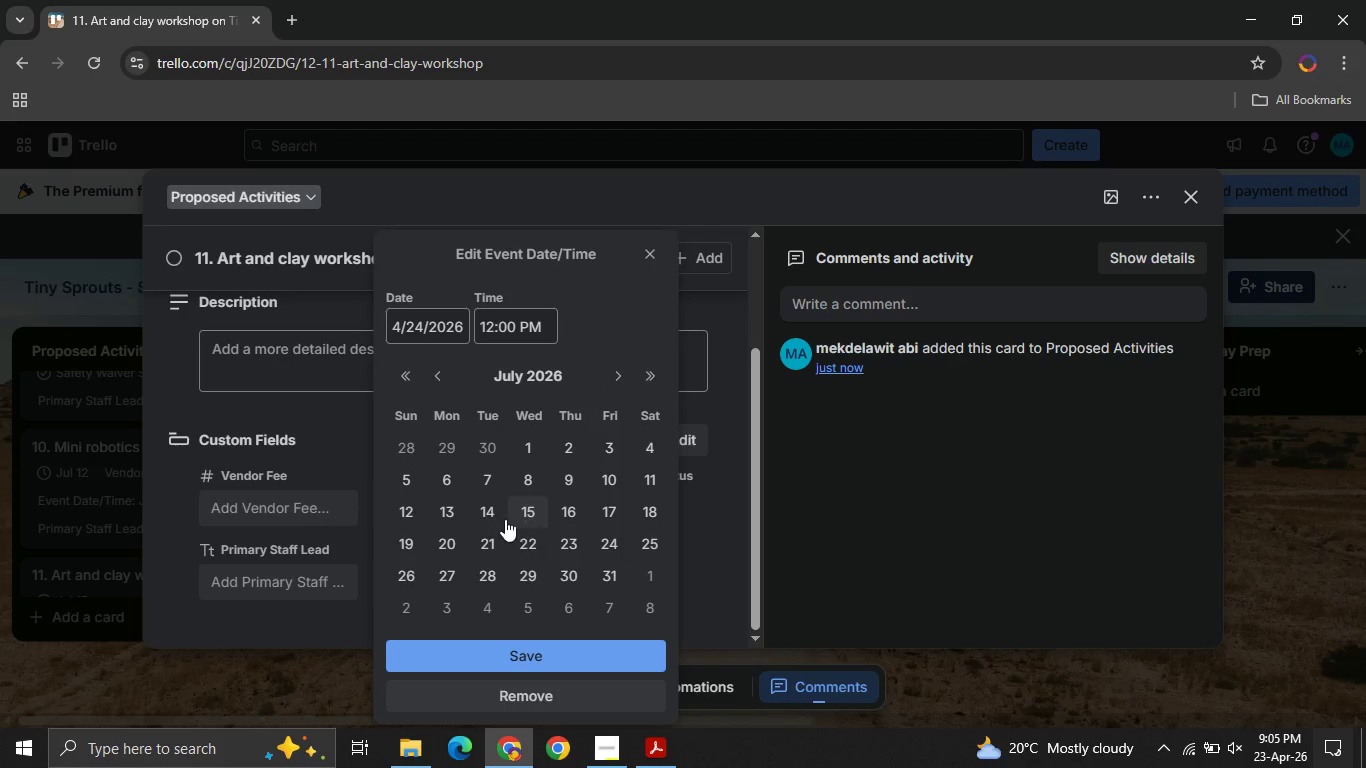 
left_click([522, 518])
 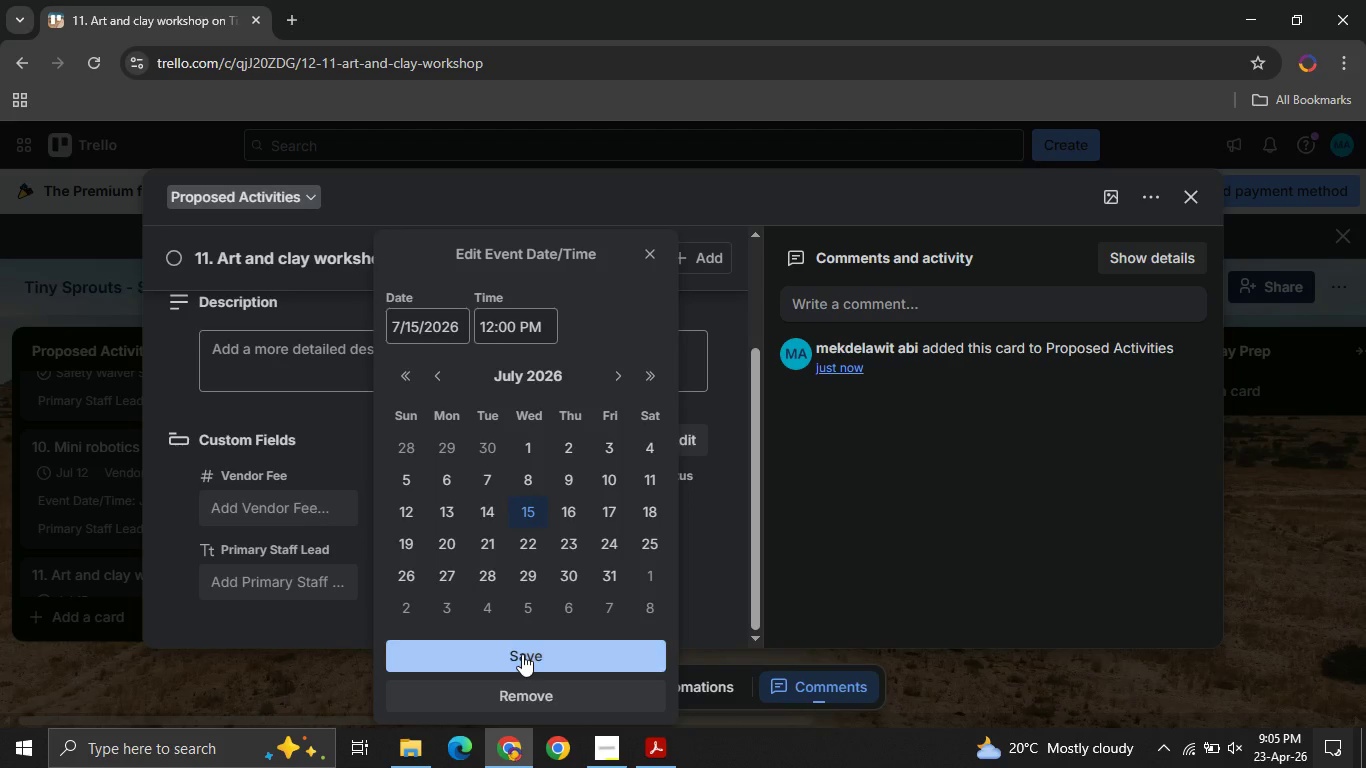 
left_click([522, 654])
 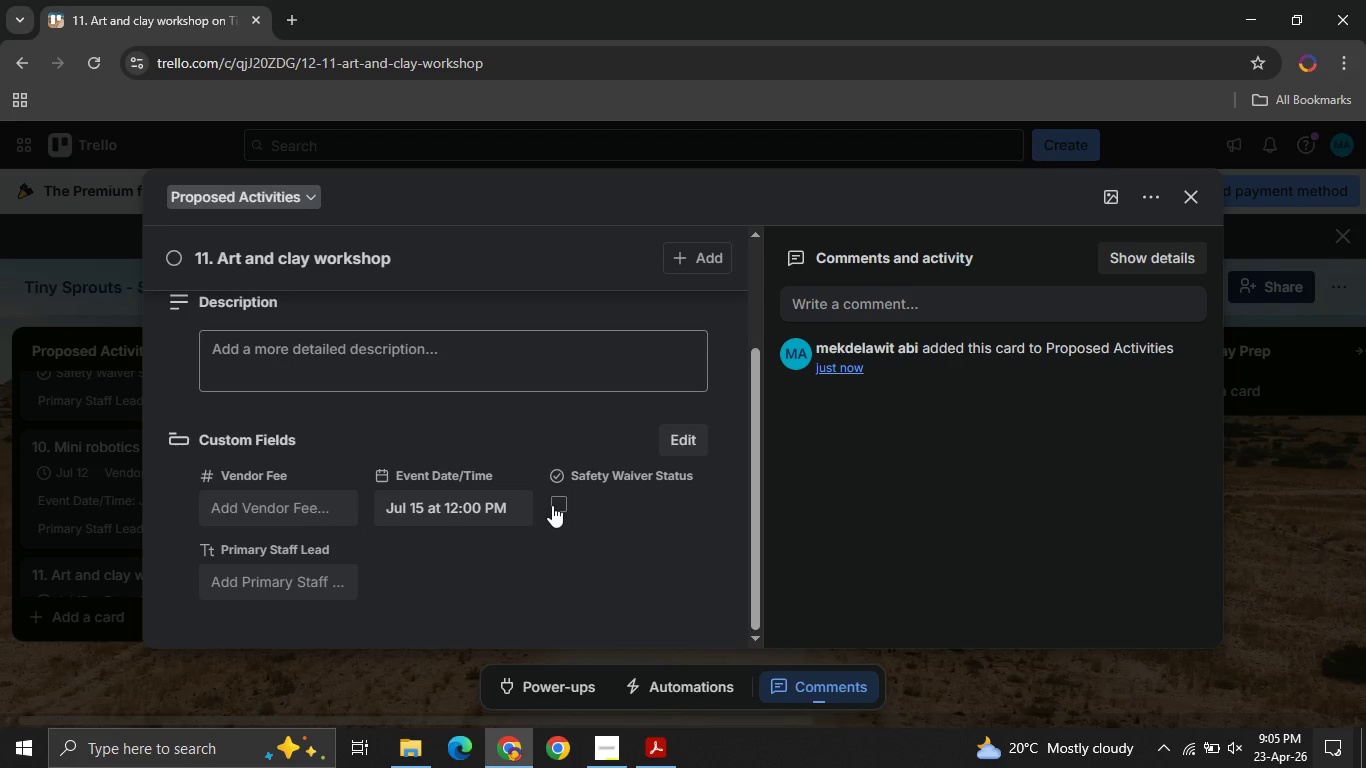 
left_click([552, 505])
 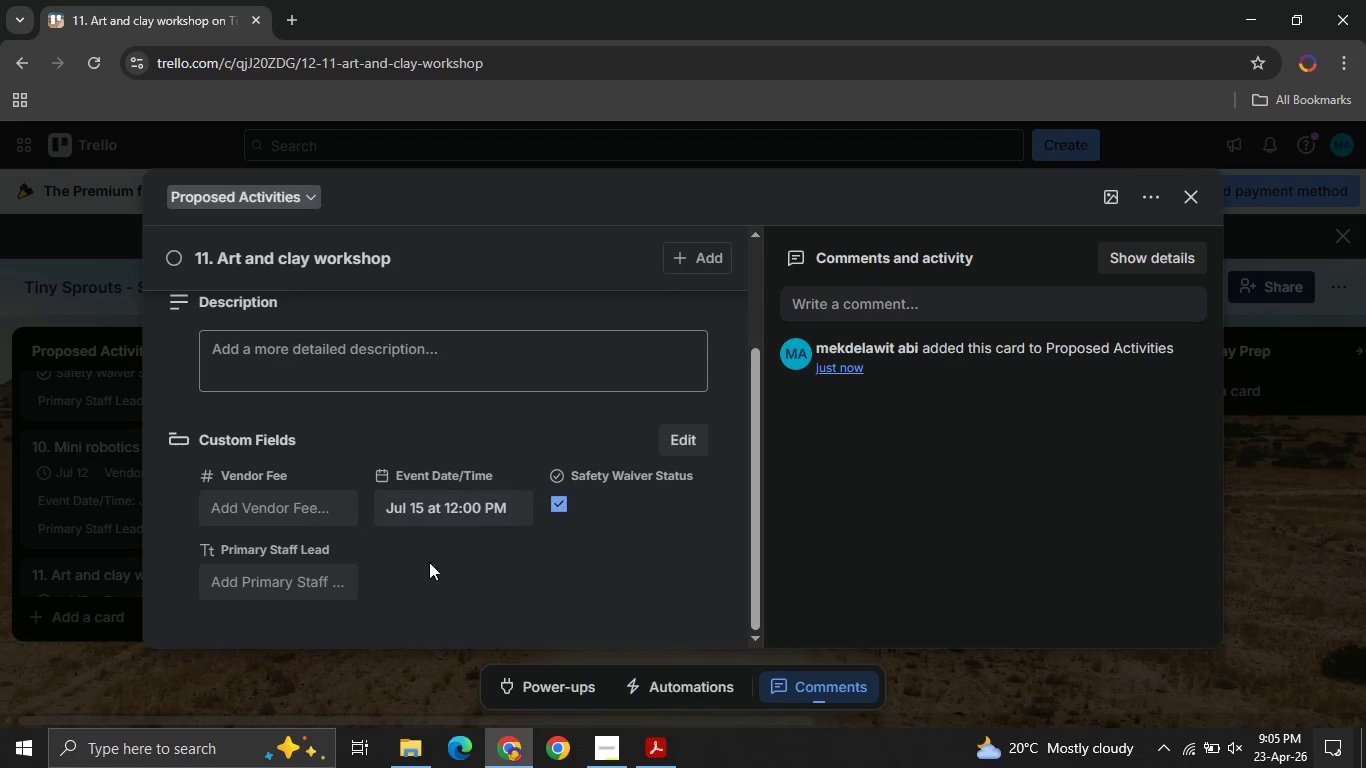 
left_click([255, 596])
 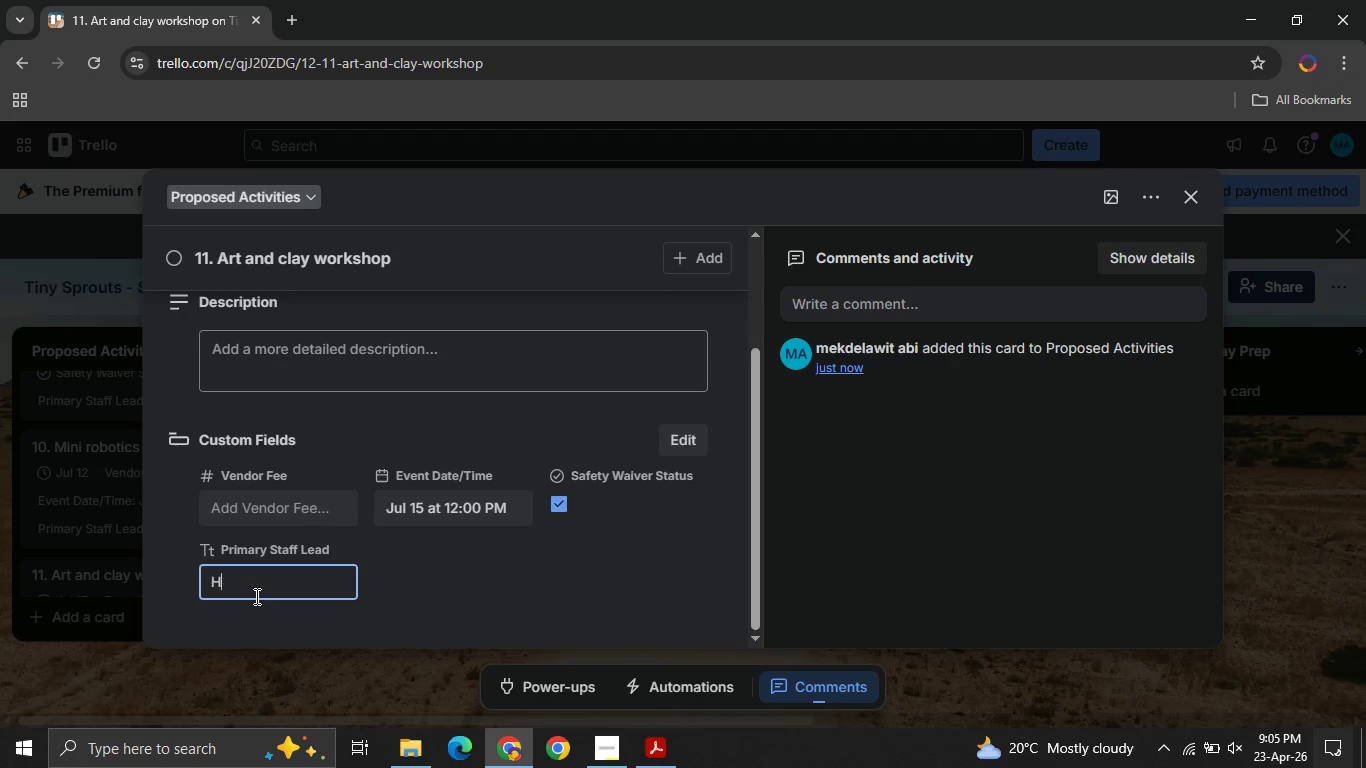 
type(Hana)
 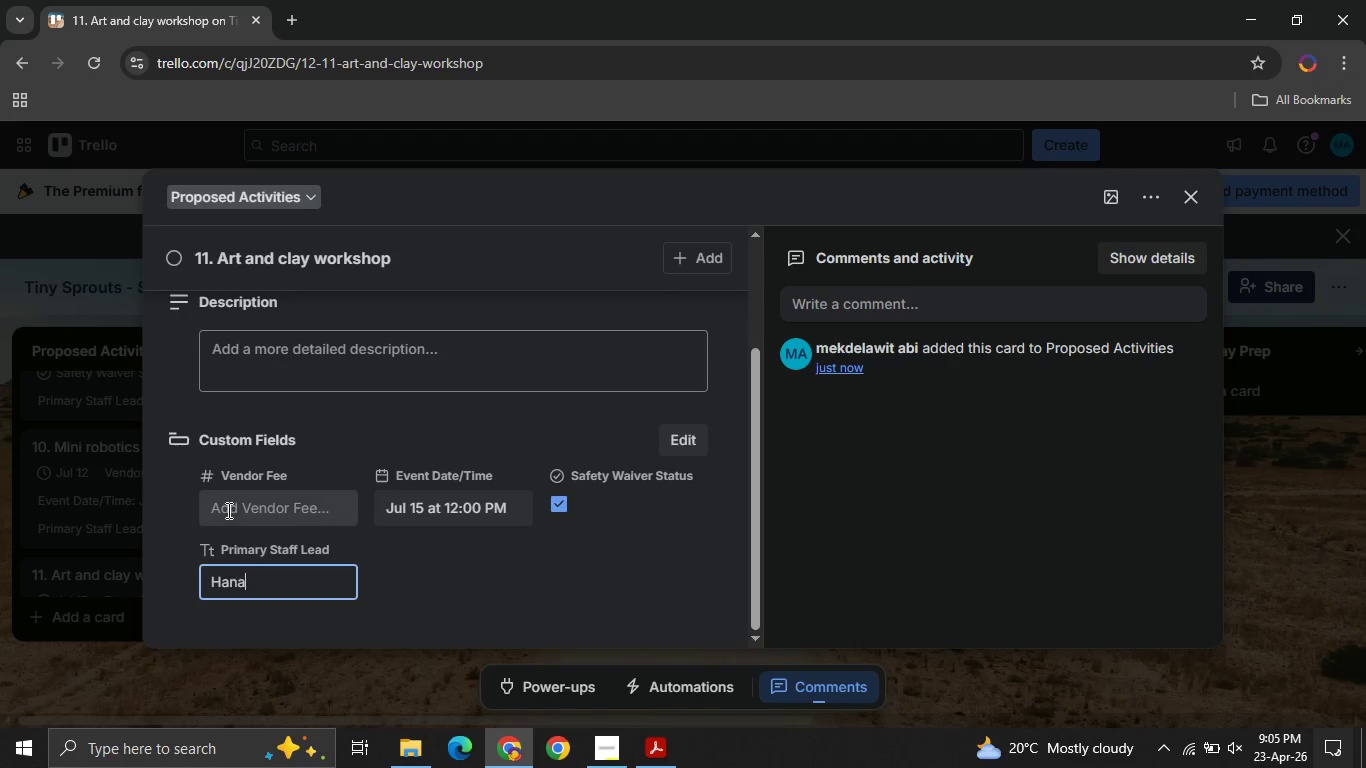 
left_click([227, 510])
 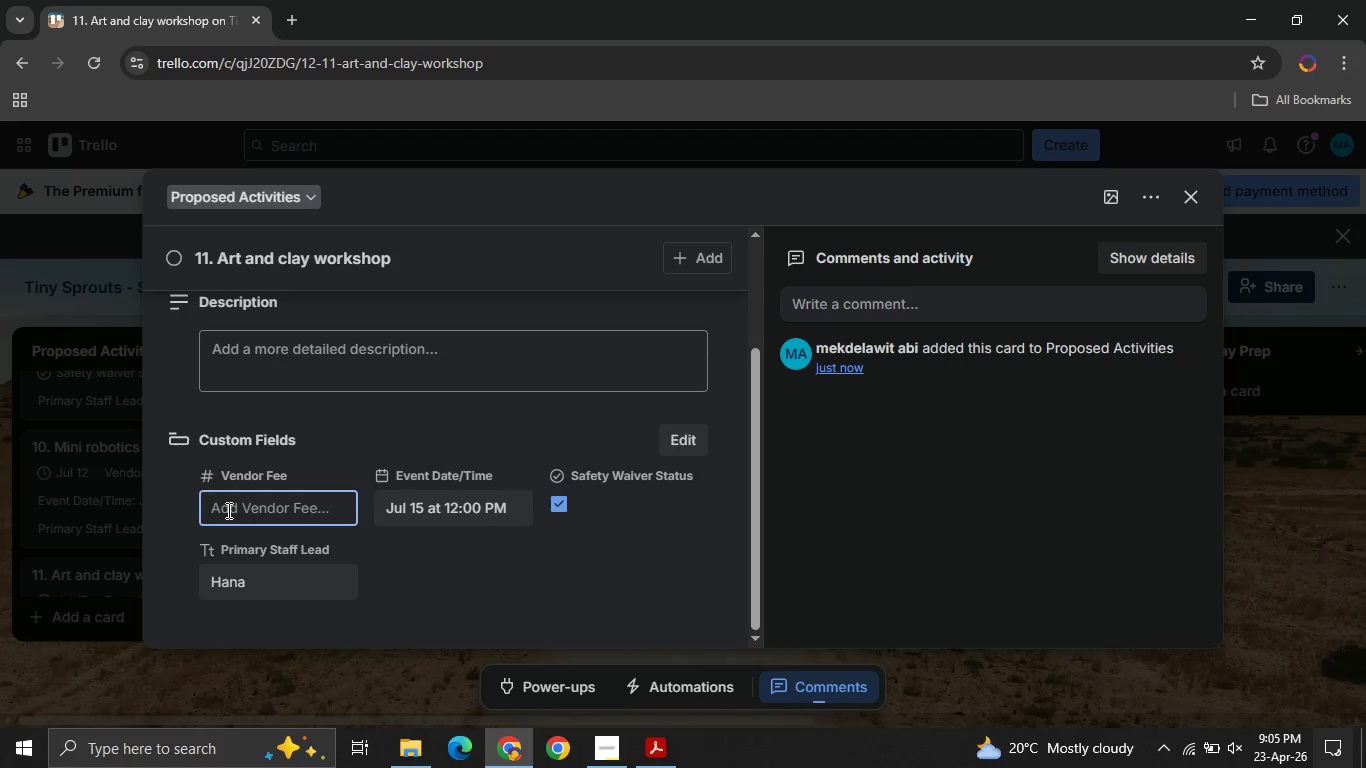 
type(2000)
 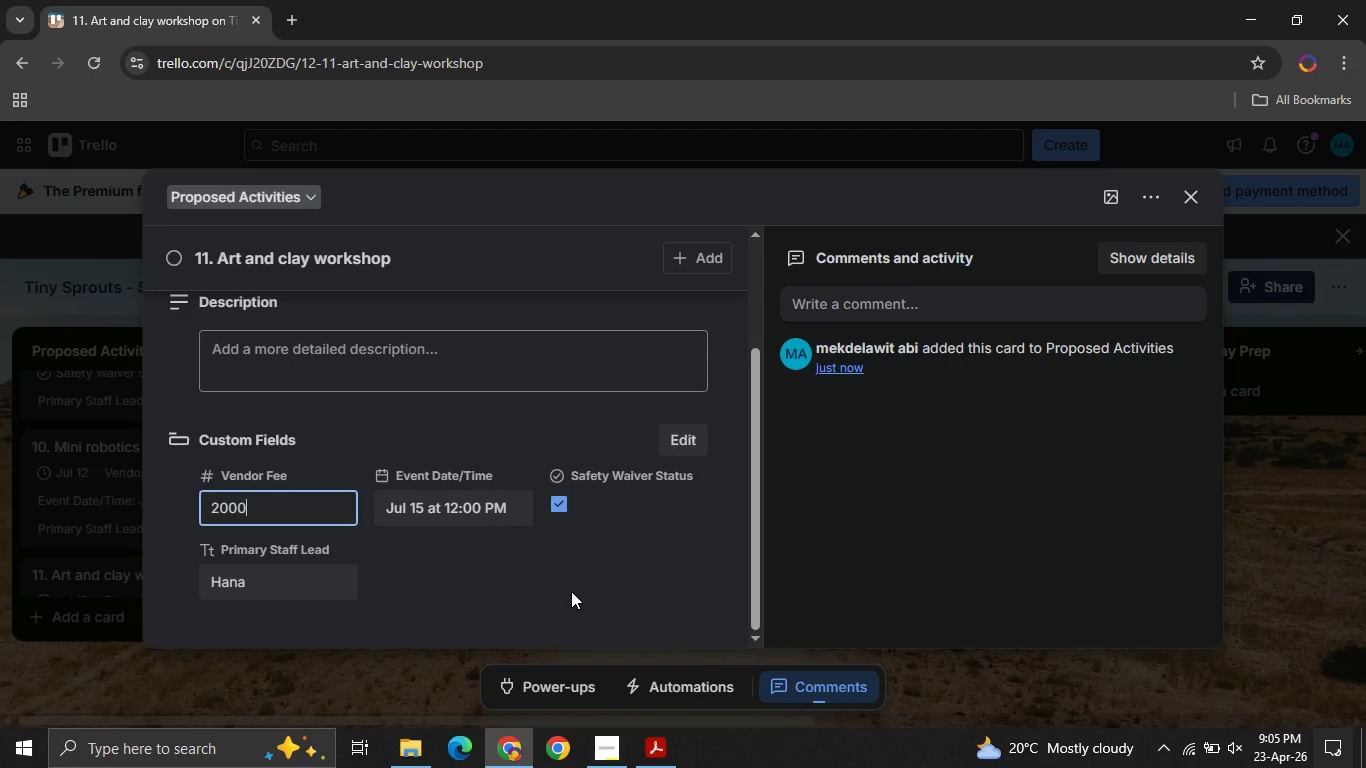 
left_click([571, 591])
 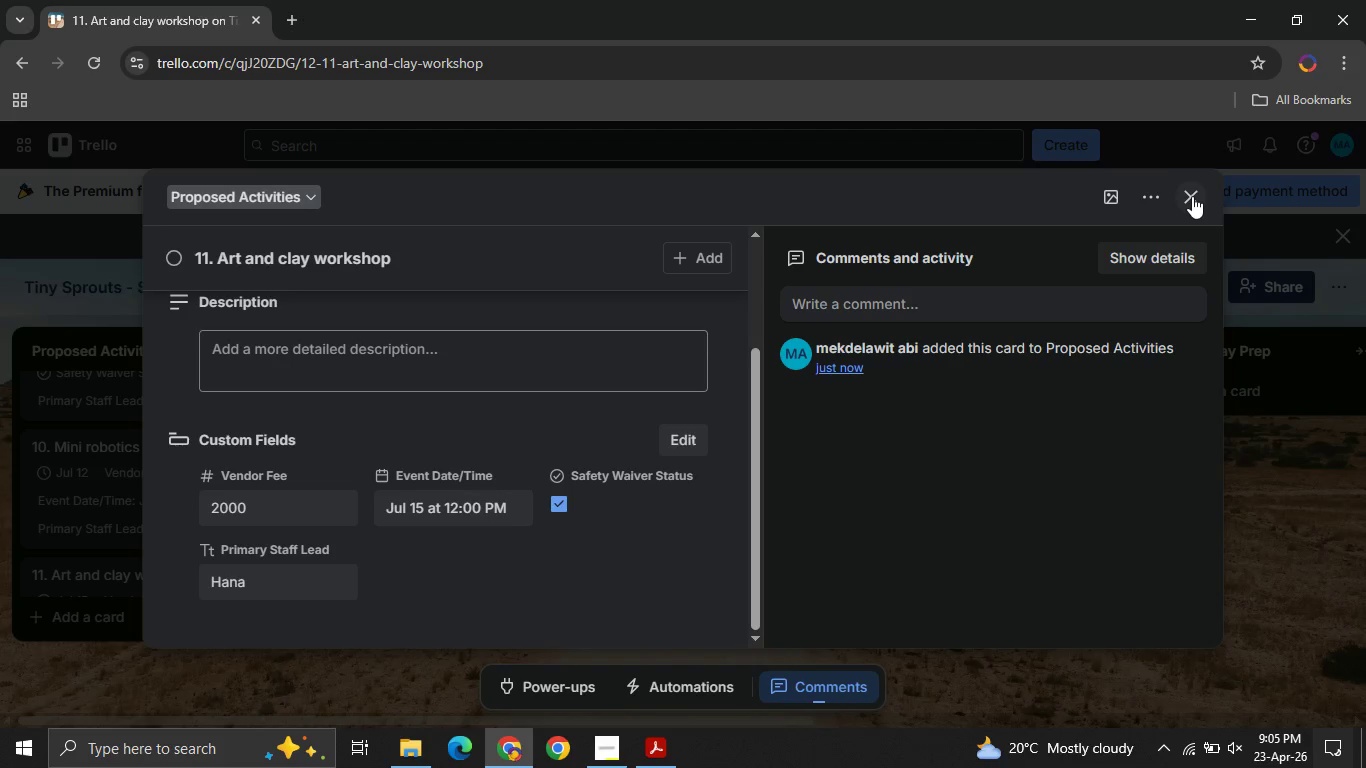 
left_click([1192, 196])
 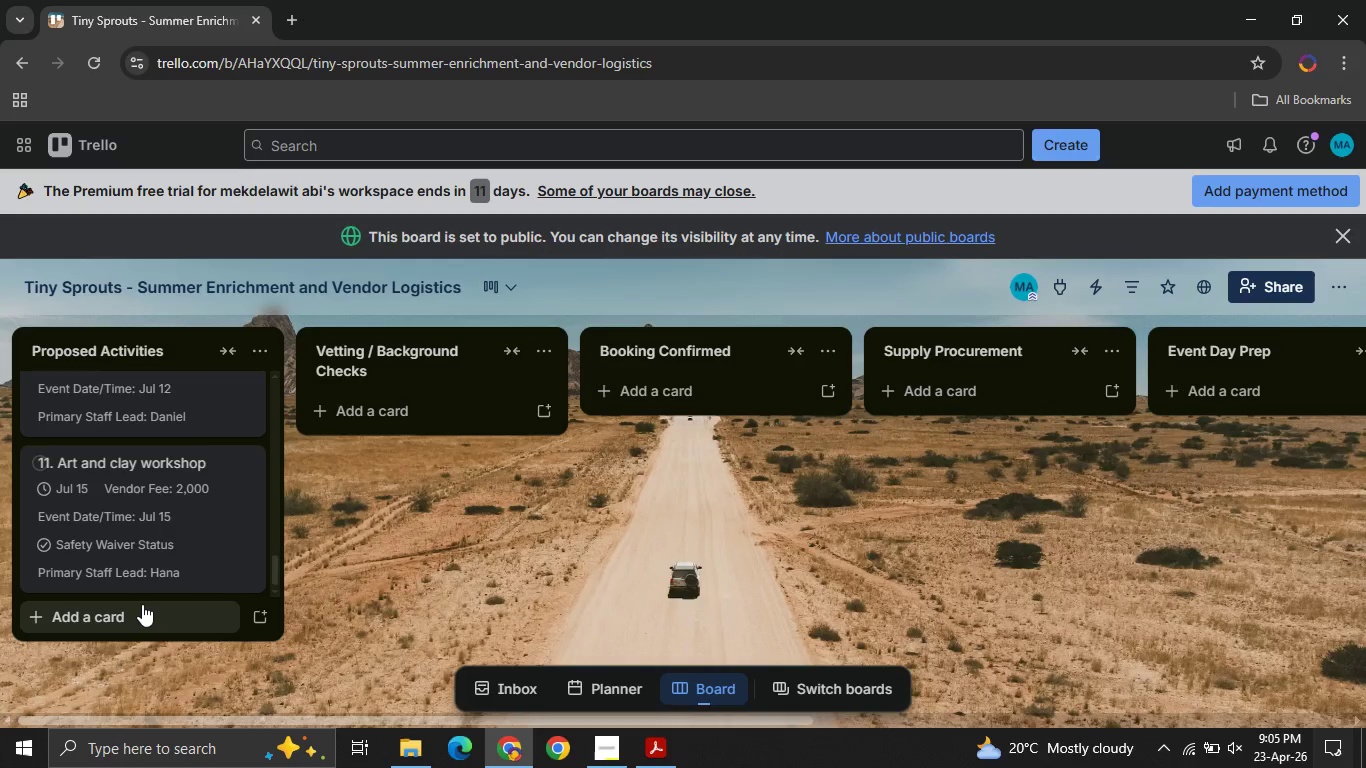 
left_click([142, 604])
 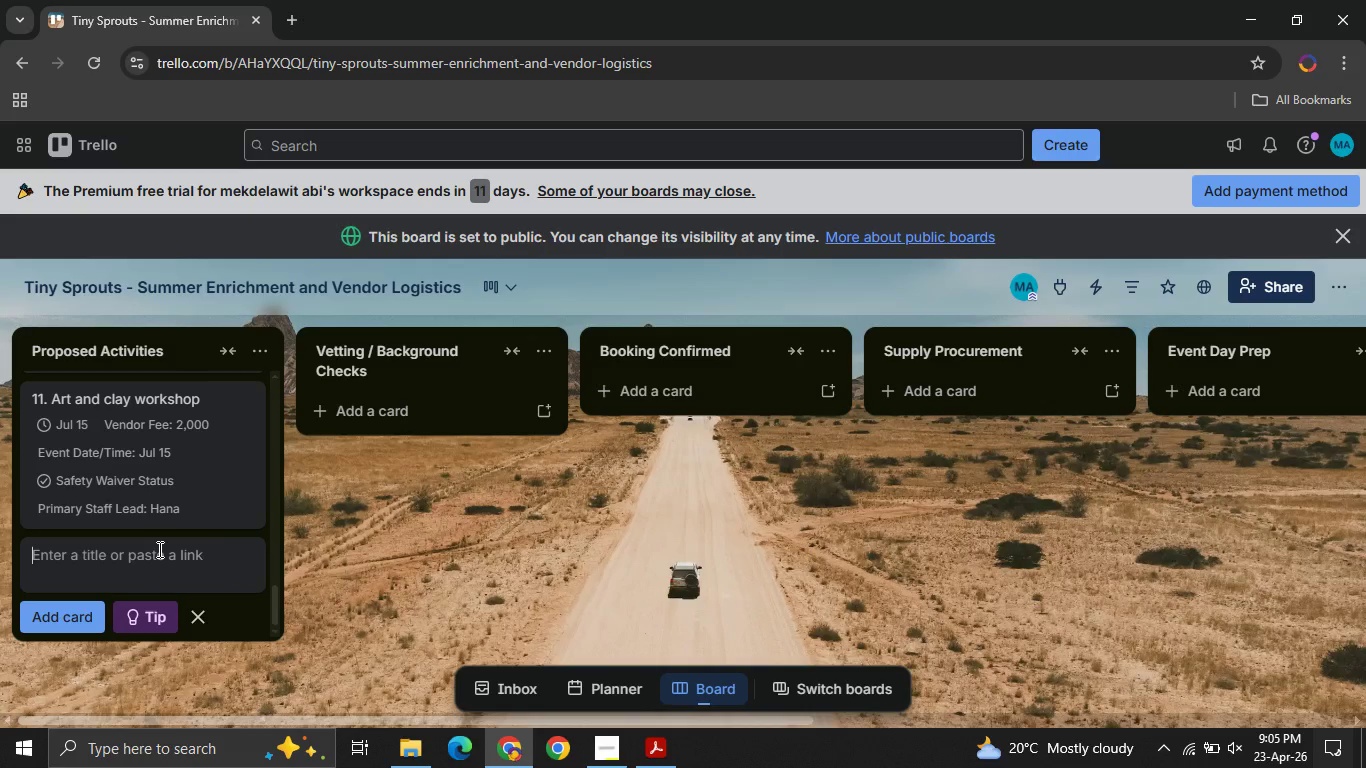 
type(12. )
 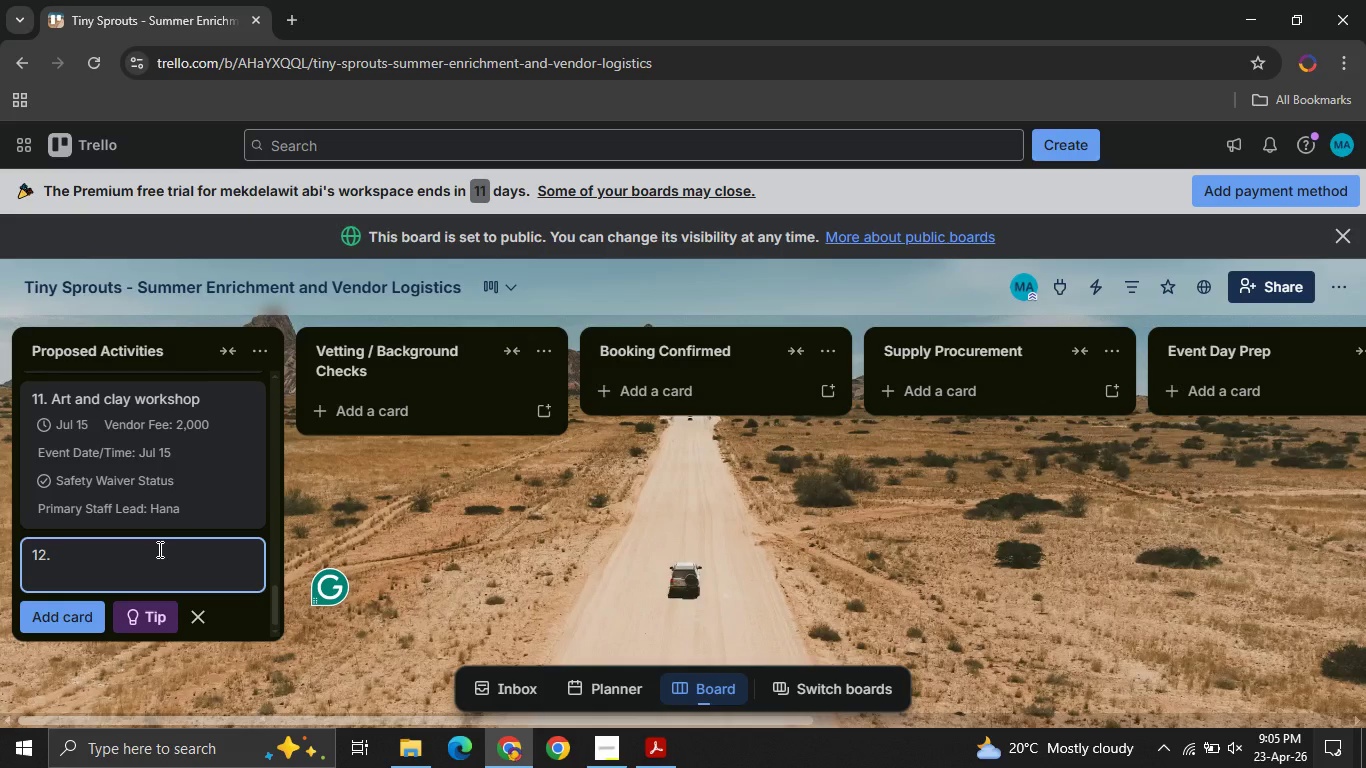 
type(Water play day setup )
 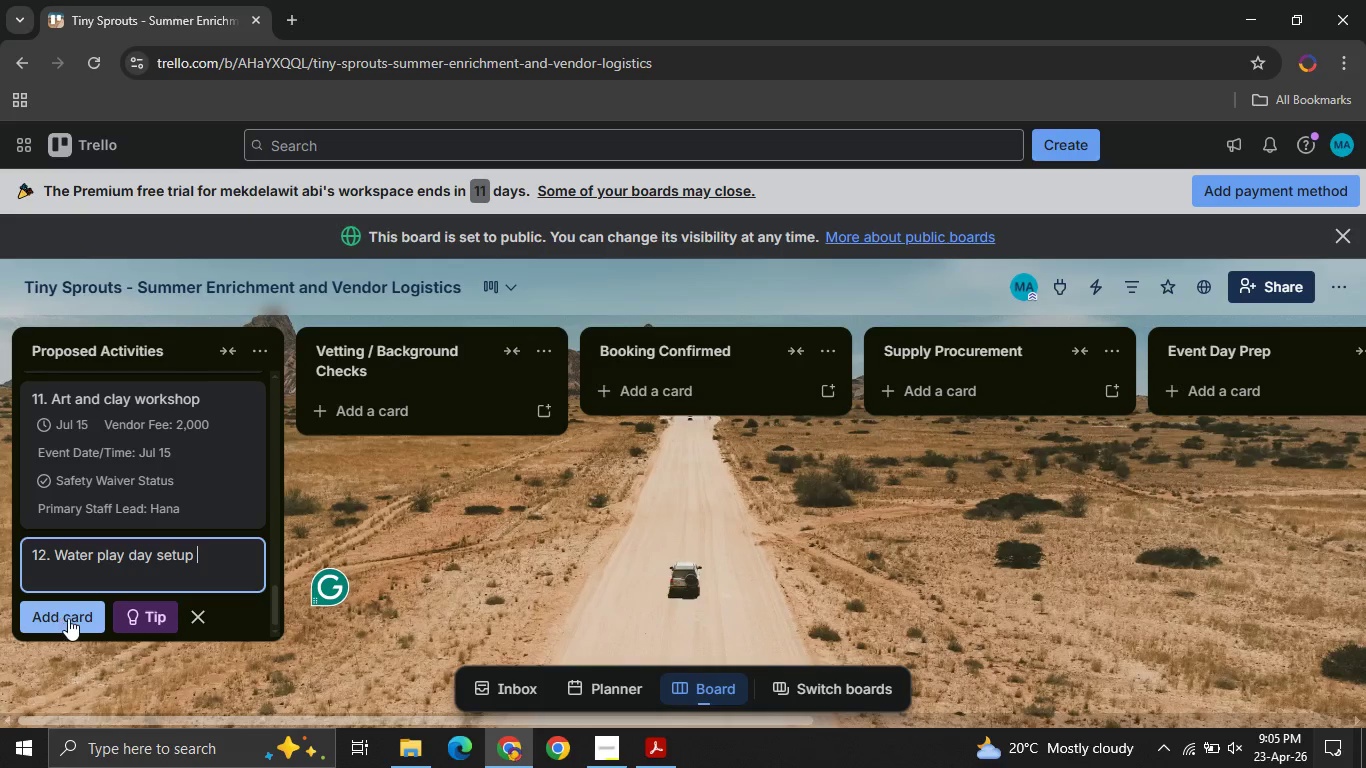 
left_click([68, 618])
 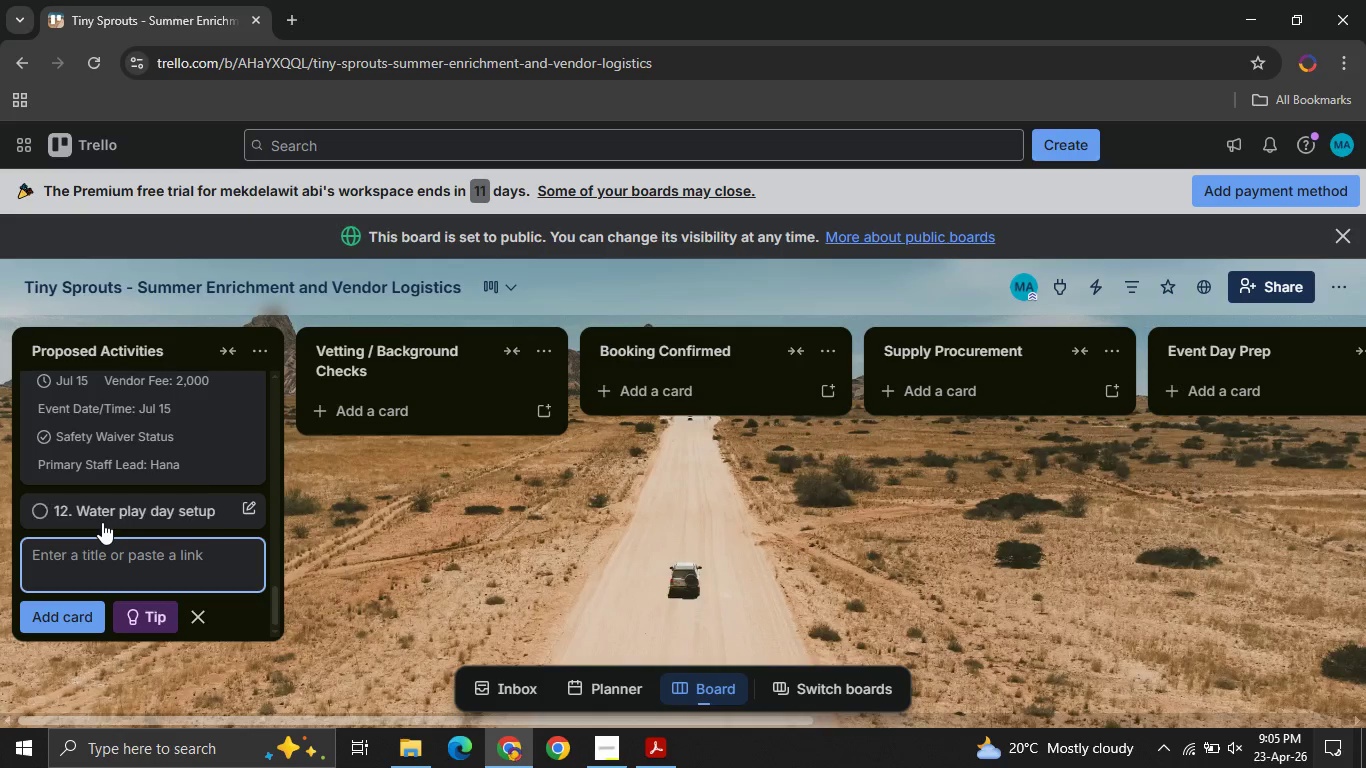 
left_click([102, 522])
 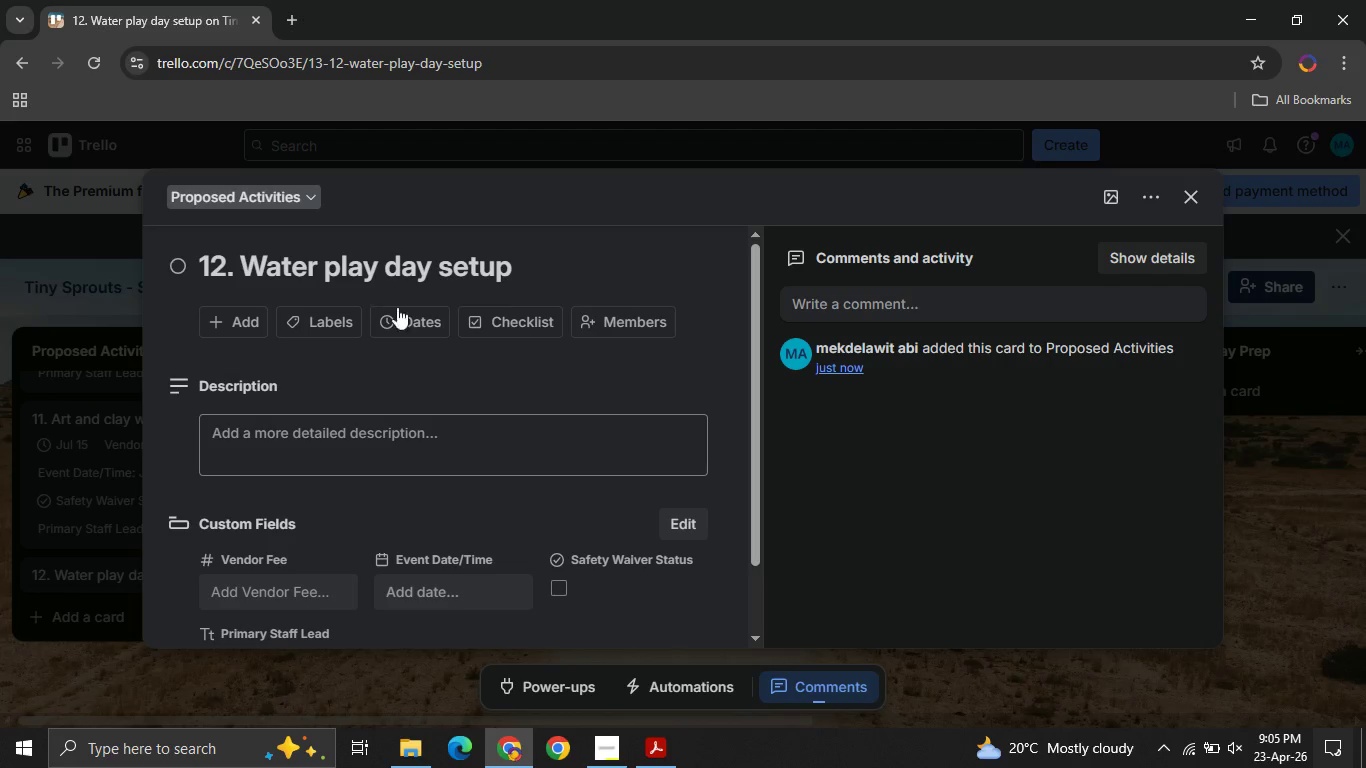 
left_click([408, 317])
 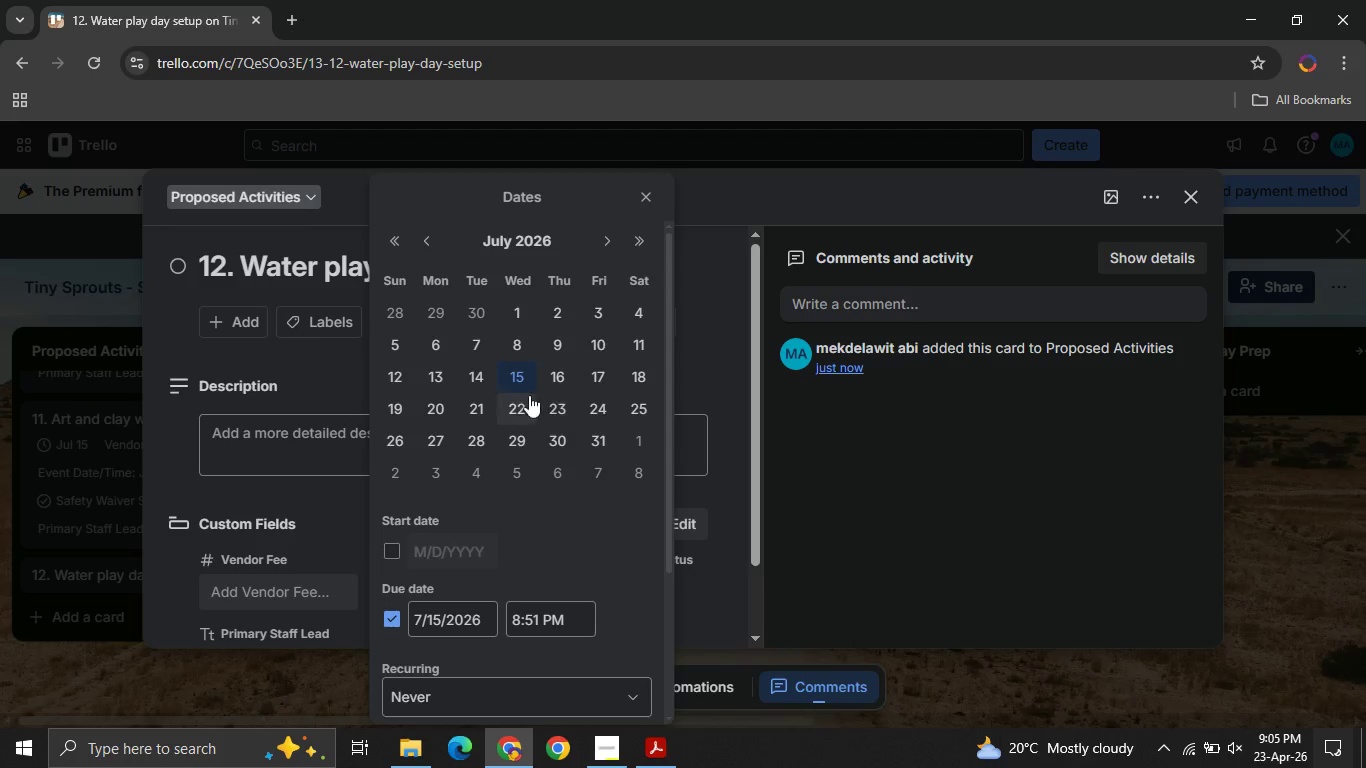 
left_click([641, 377])
 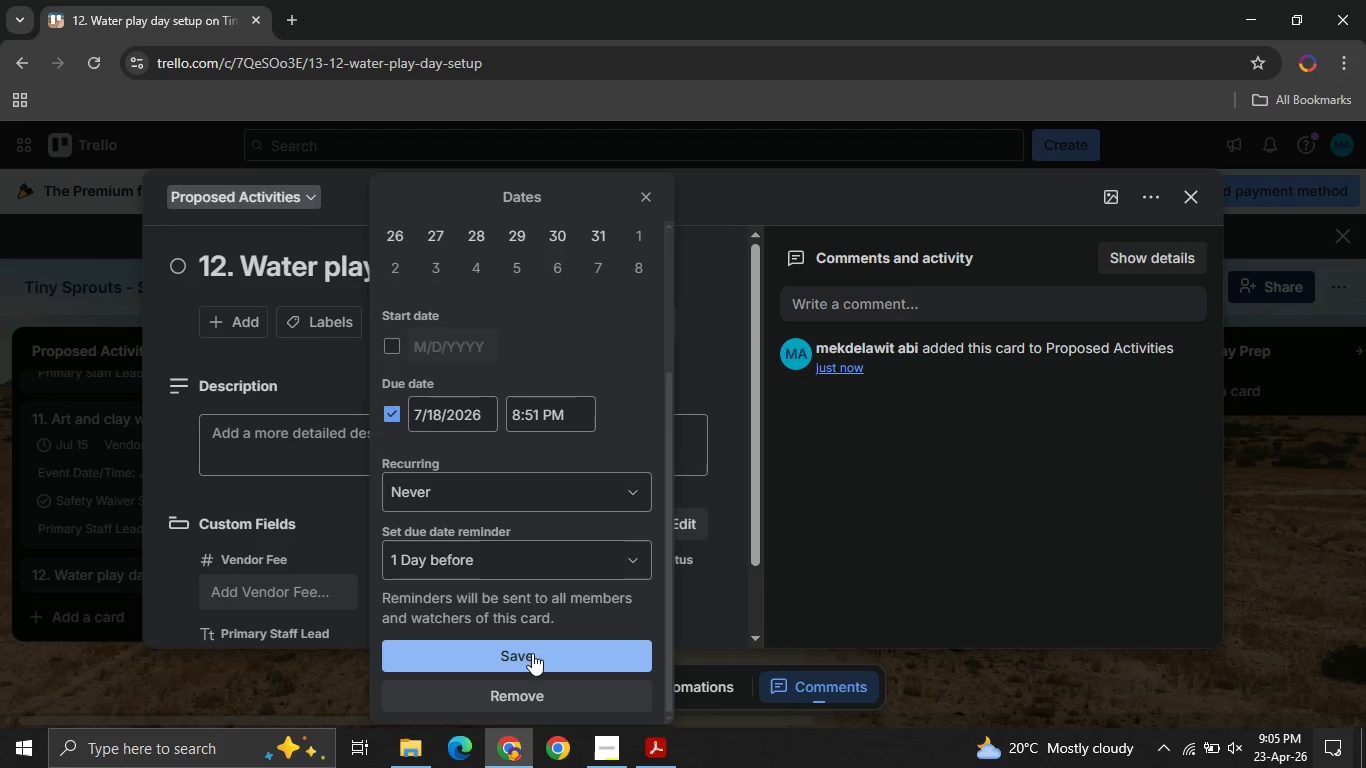 
left_click([526, 652])
 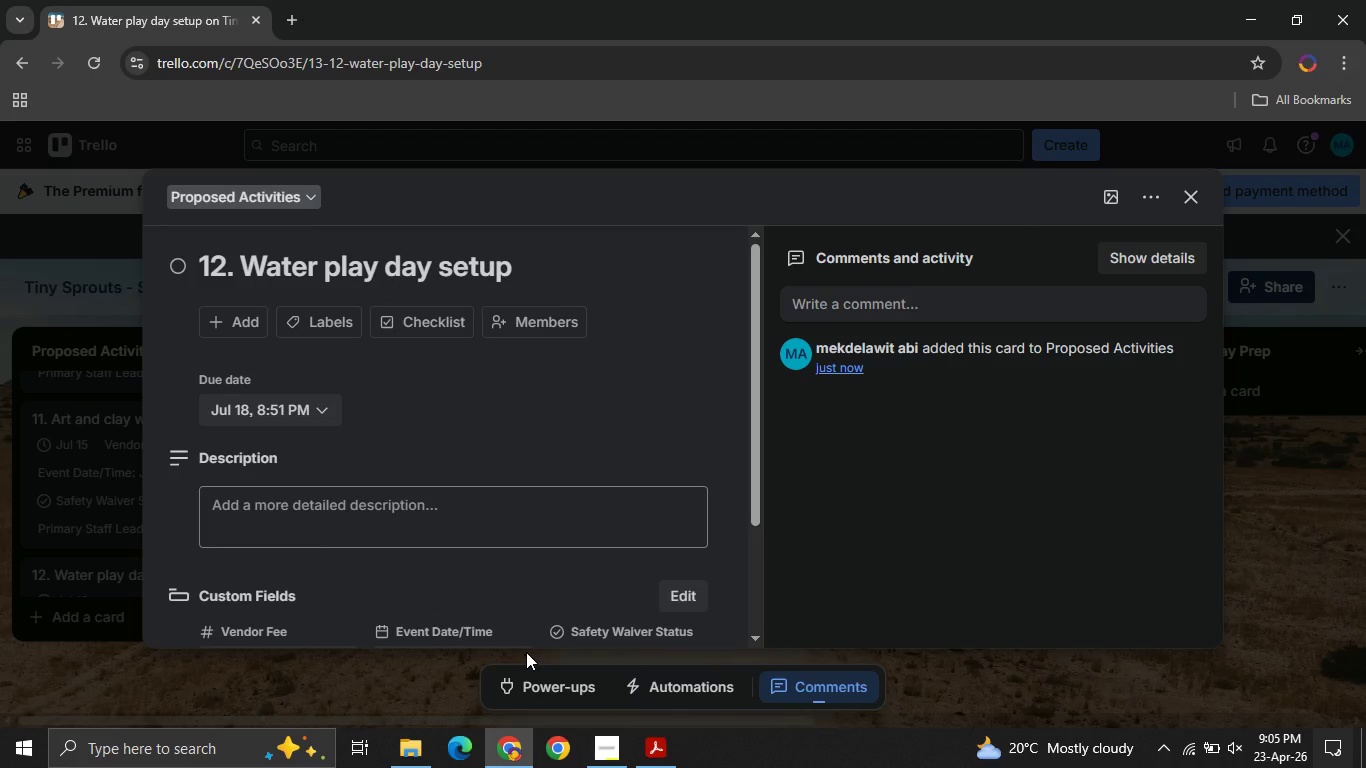 
wait(8.8)
 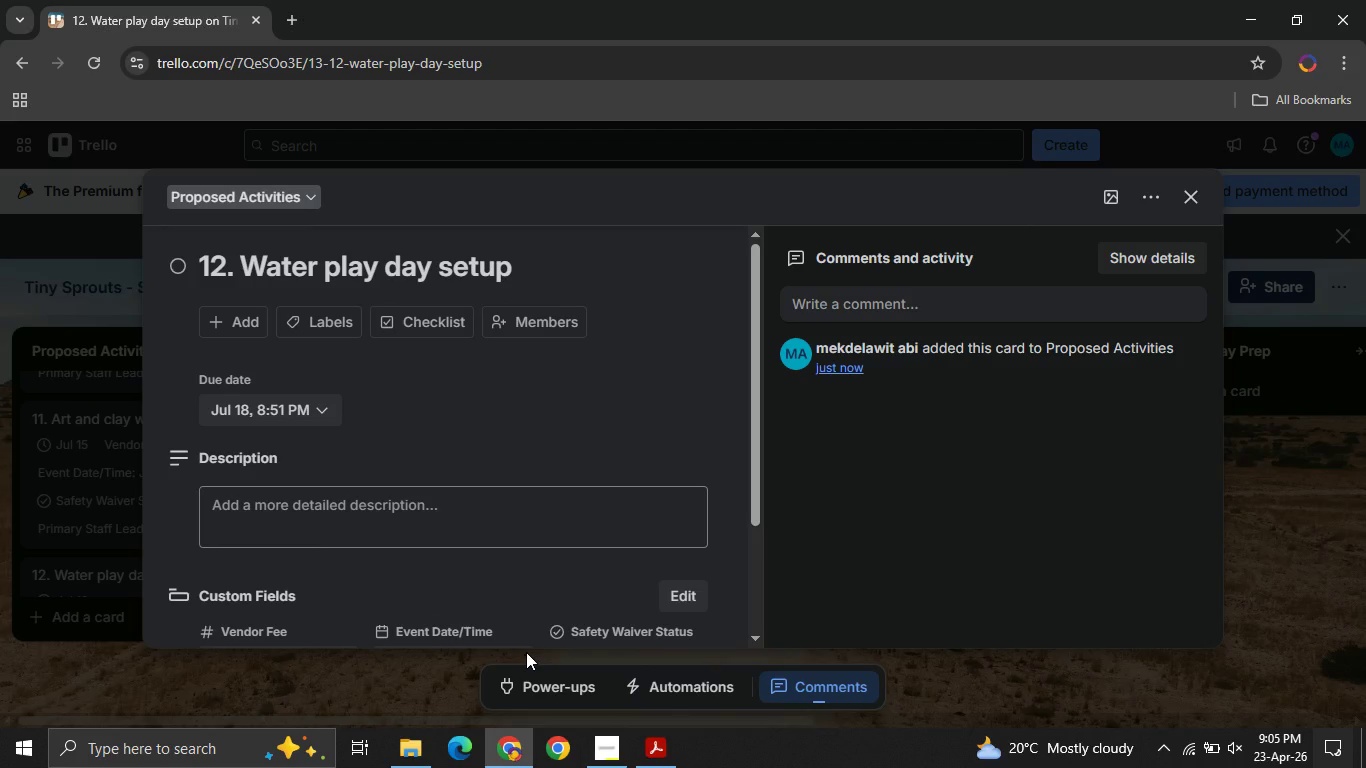 
left_click([410, 507])
 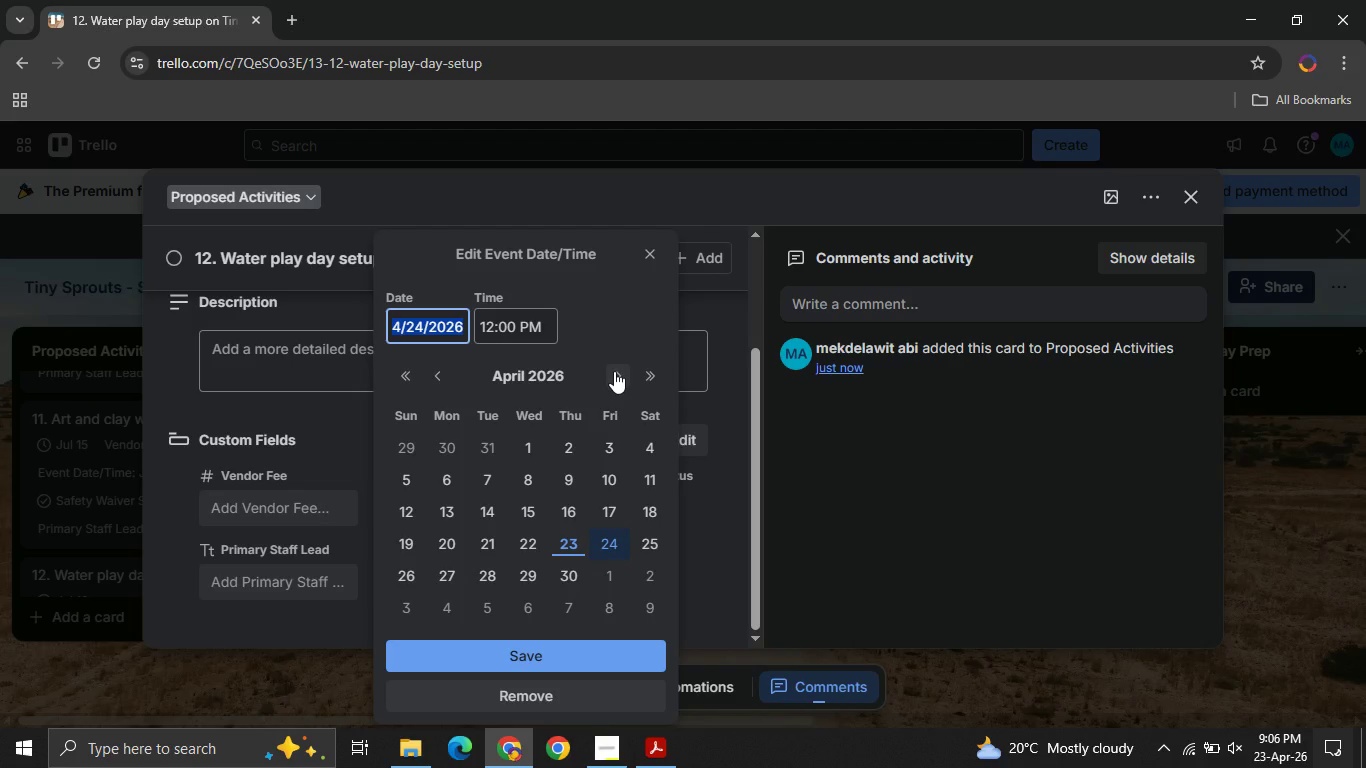 
left_click([614, 371])
 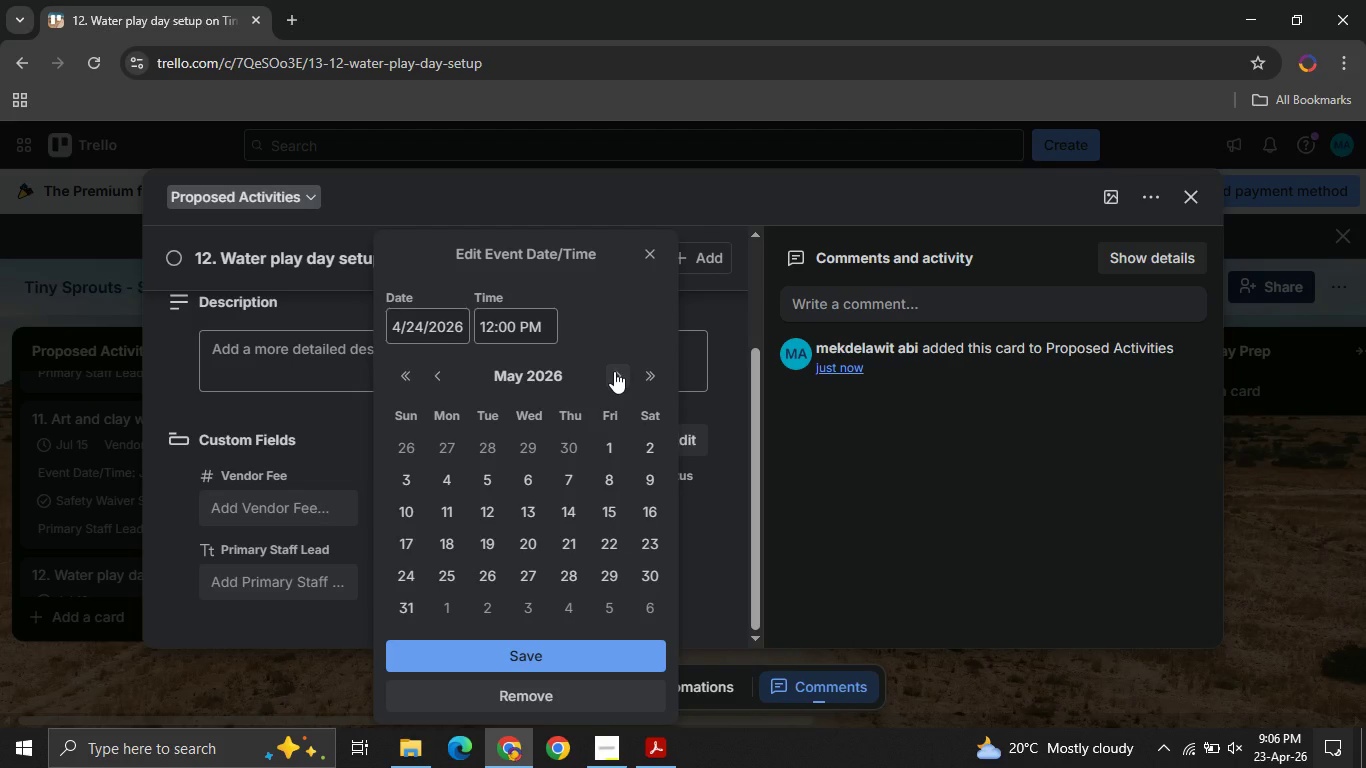 
left_click([614, 371])
 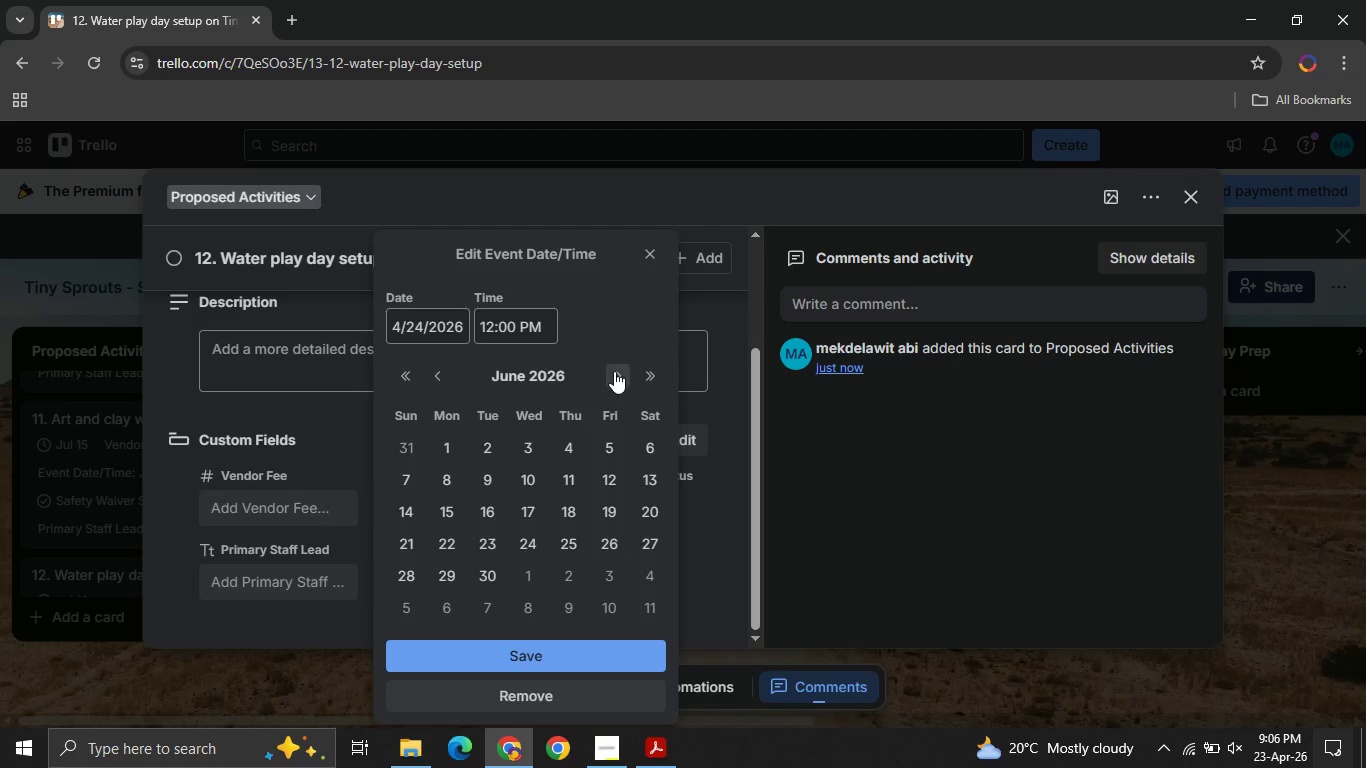 
left_click([614, 371])
 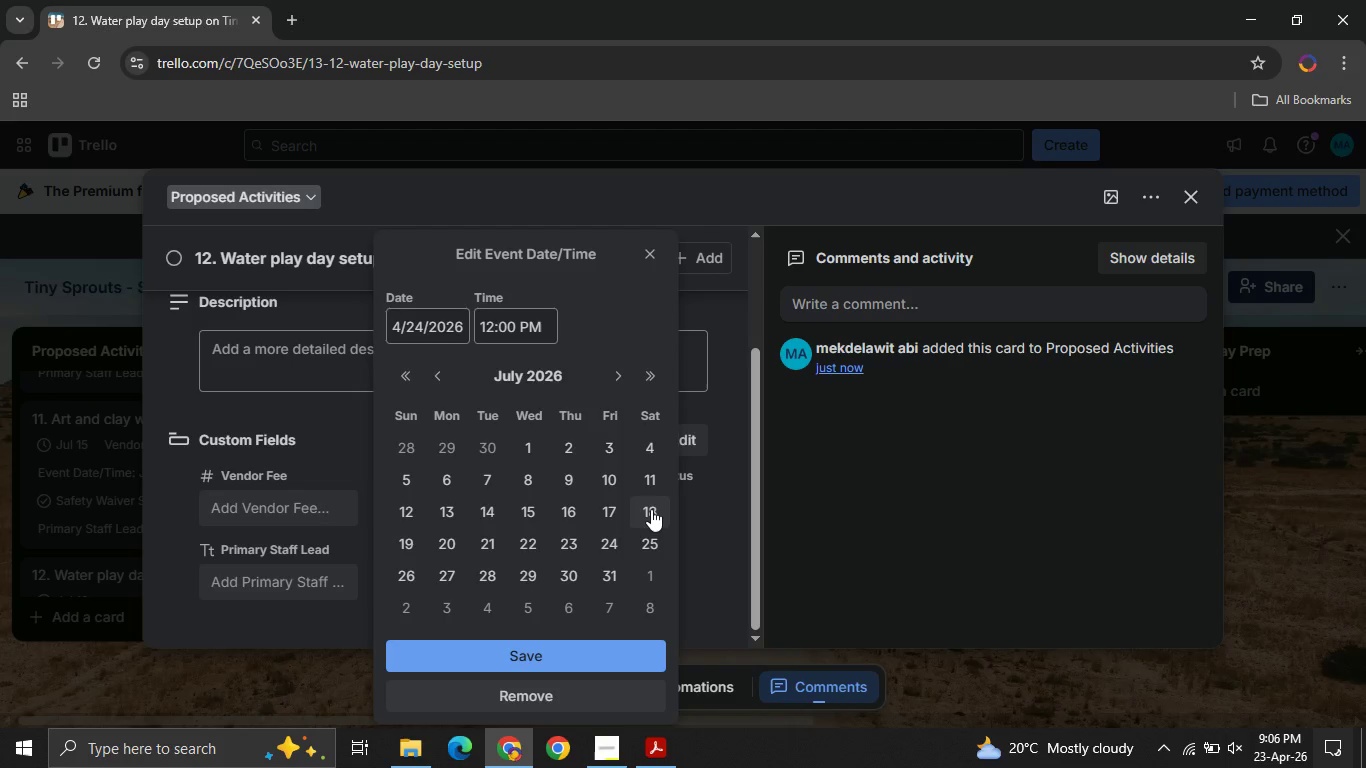 
left_click([651, 509])
 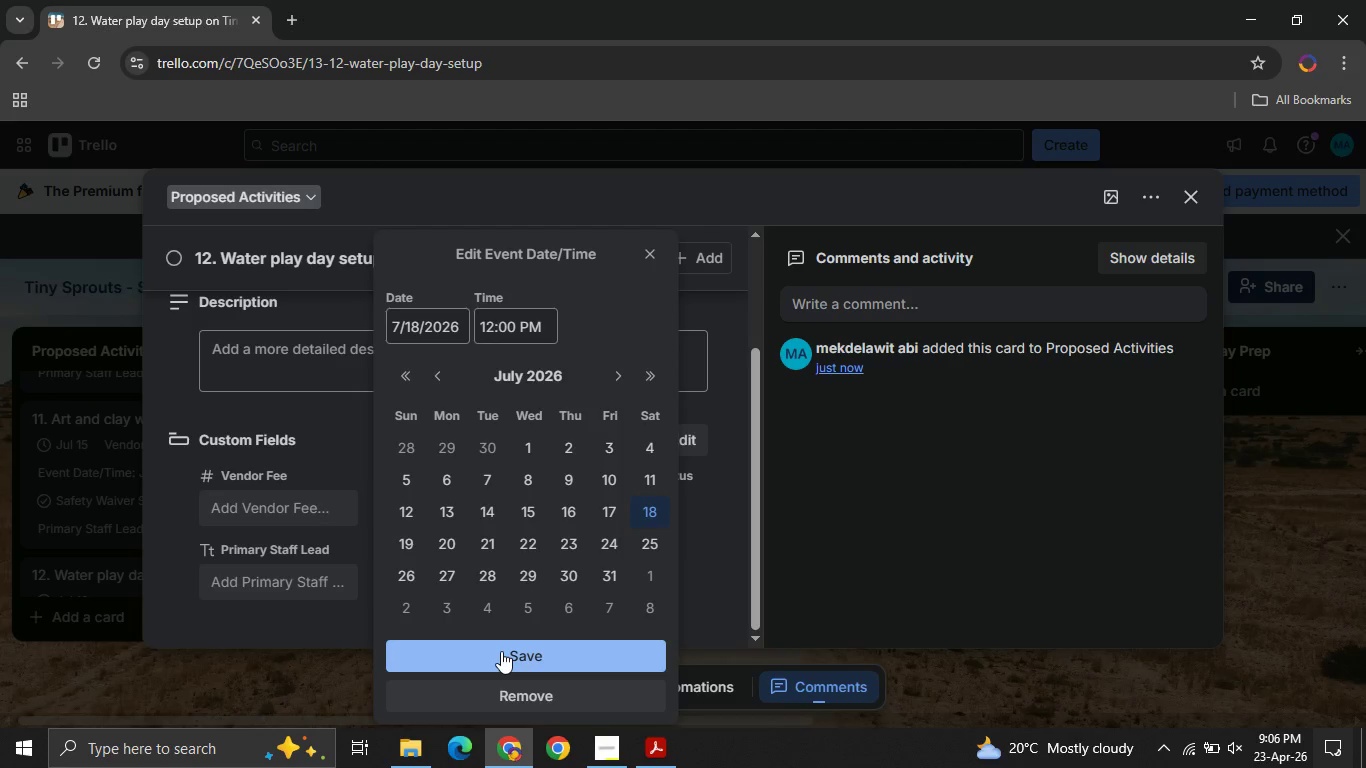 
left_click([501, 651])
 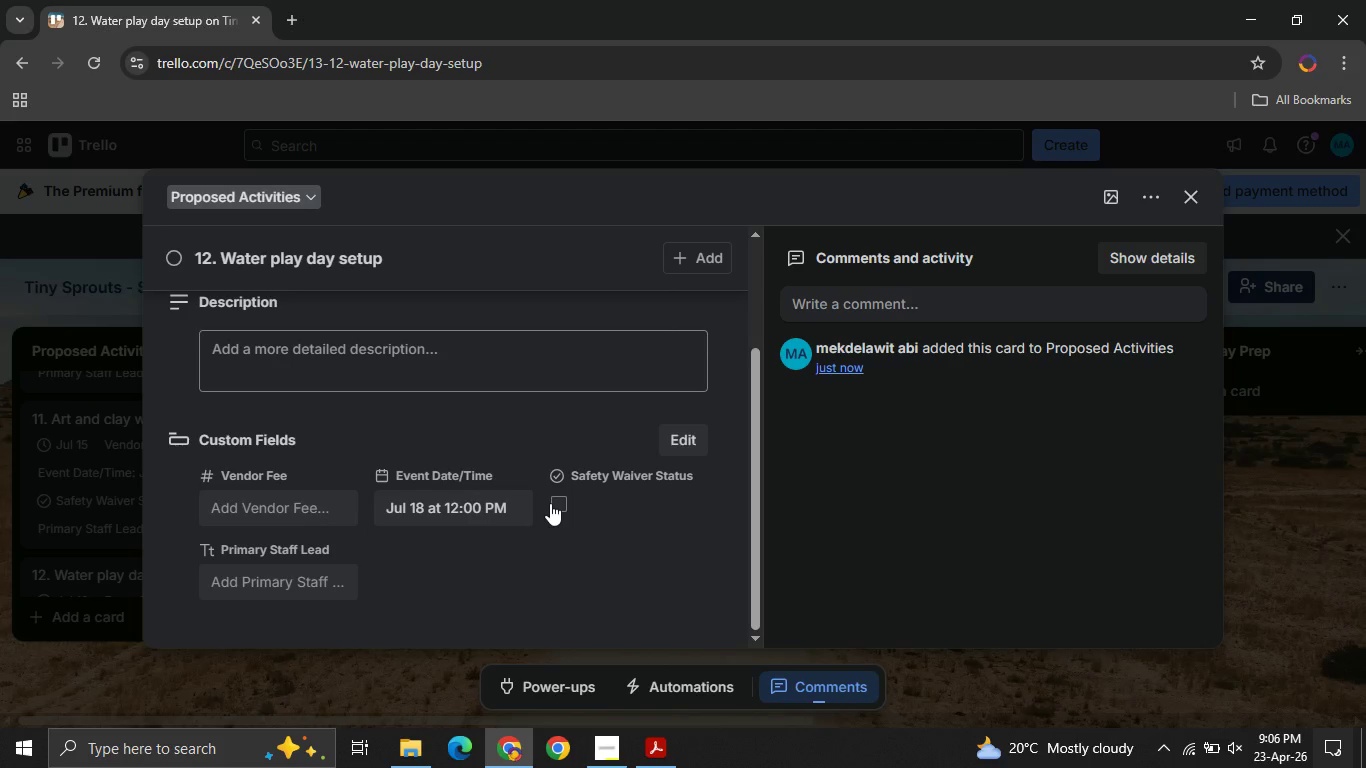 
left_click([550, 503])
 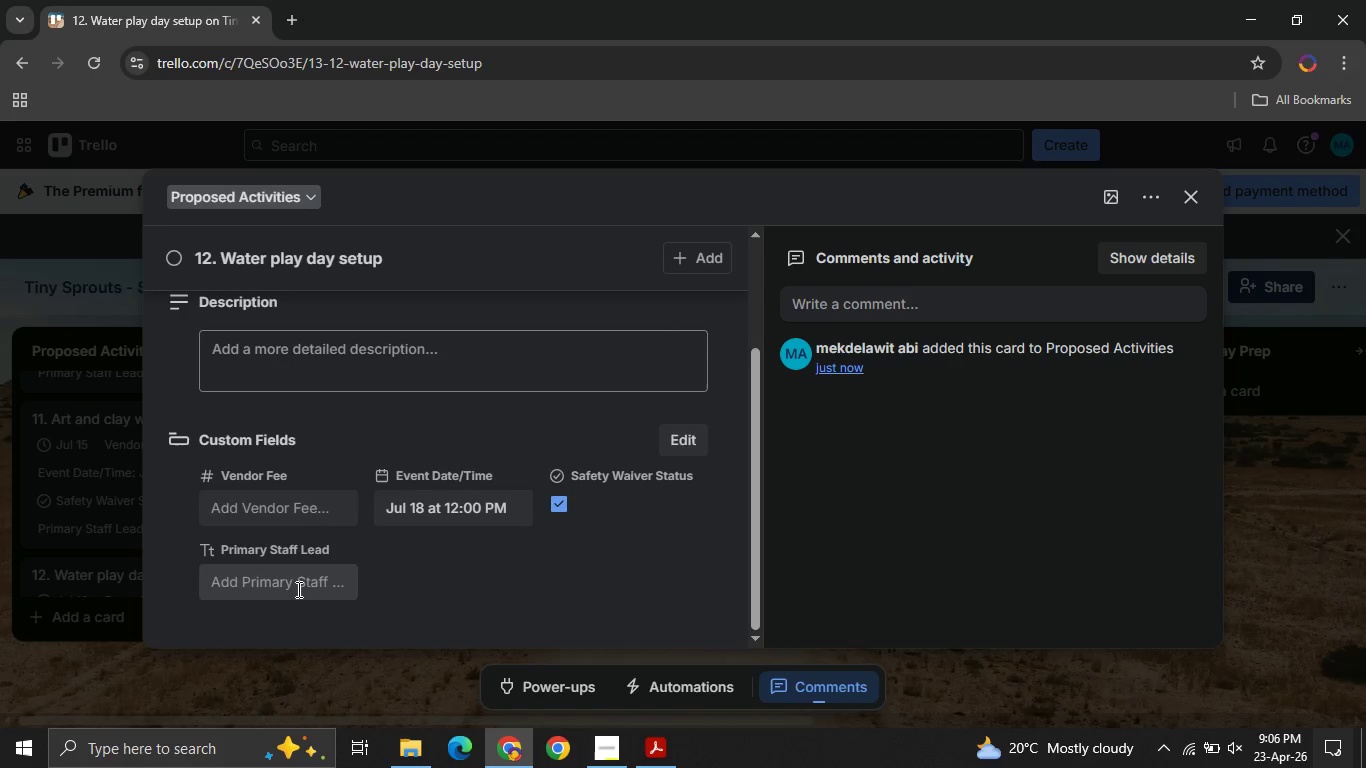 
left_click([297, 589])
 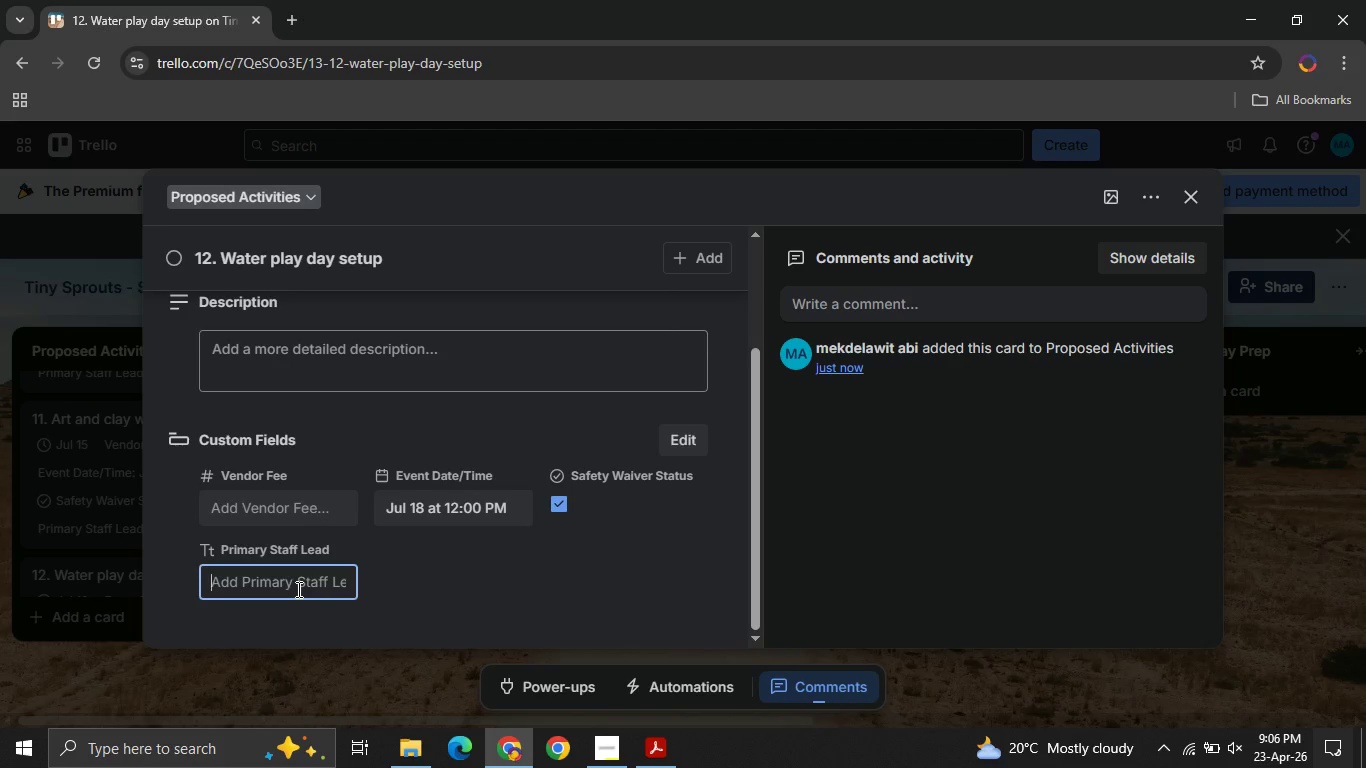 
type(Sam)
 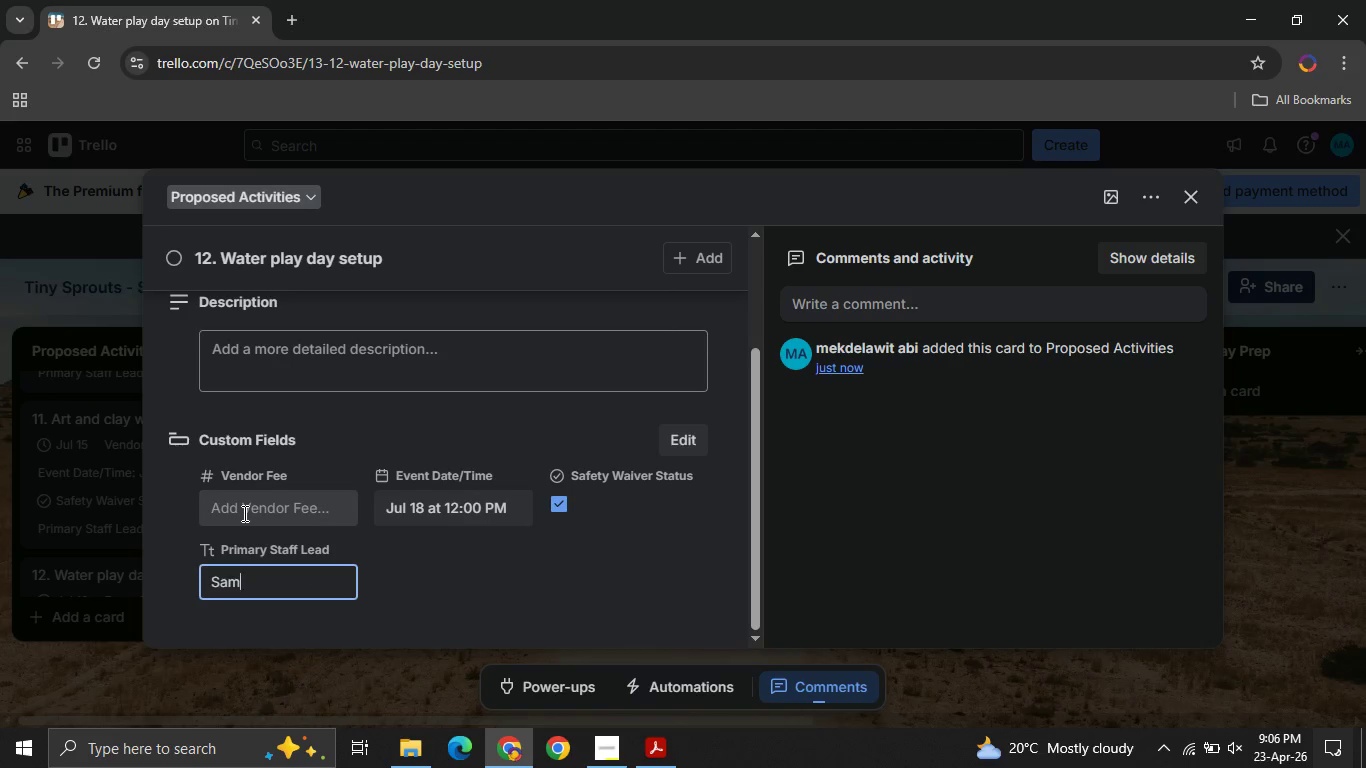 
left_click([243, 513])
 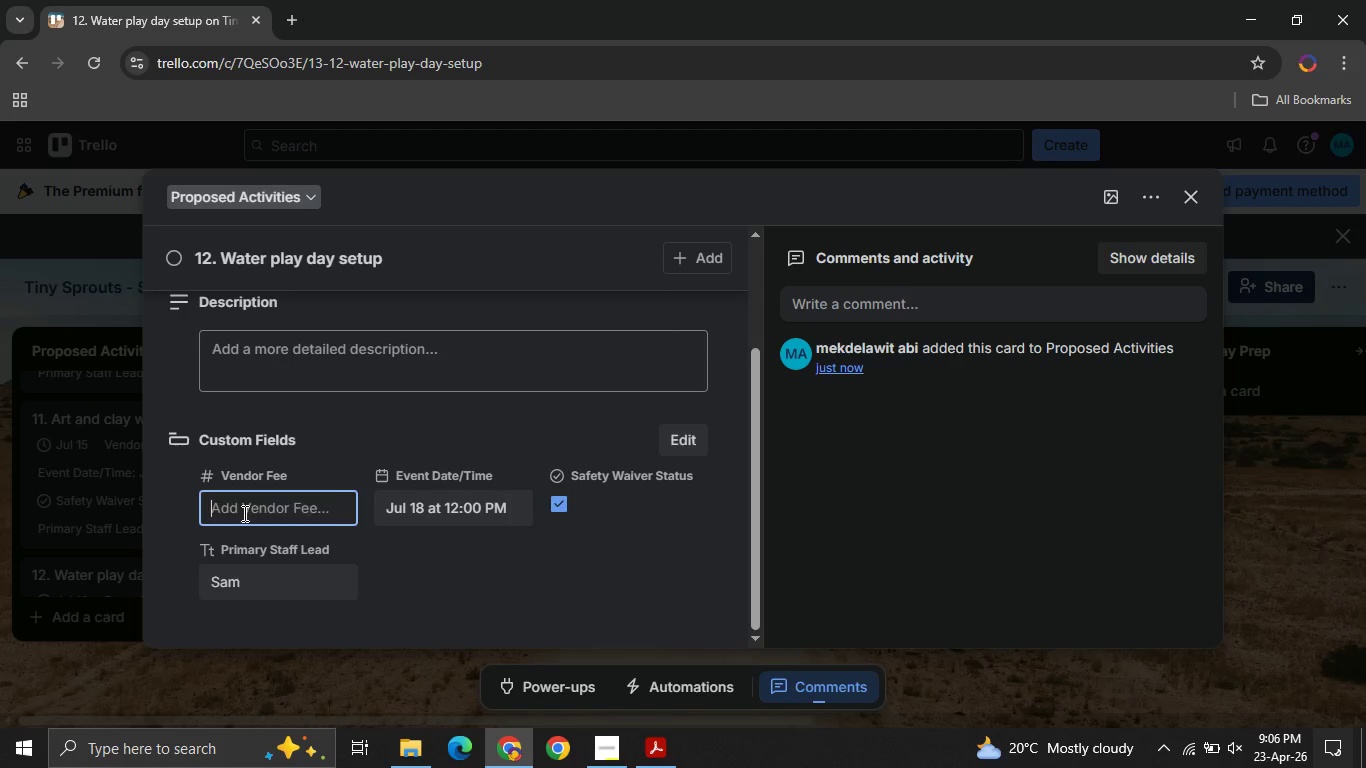 
type(1200)
 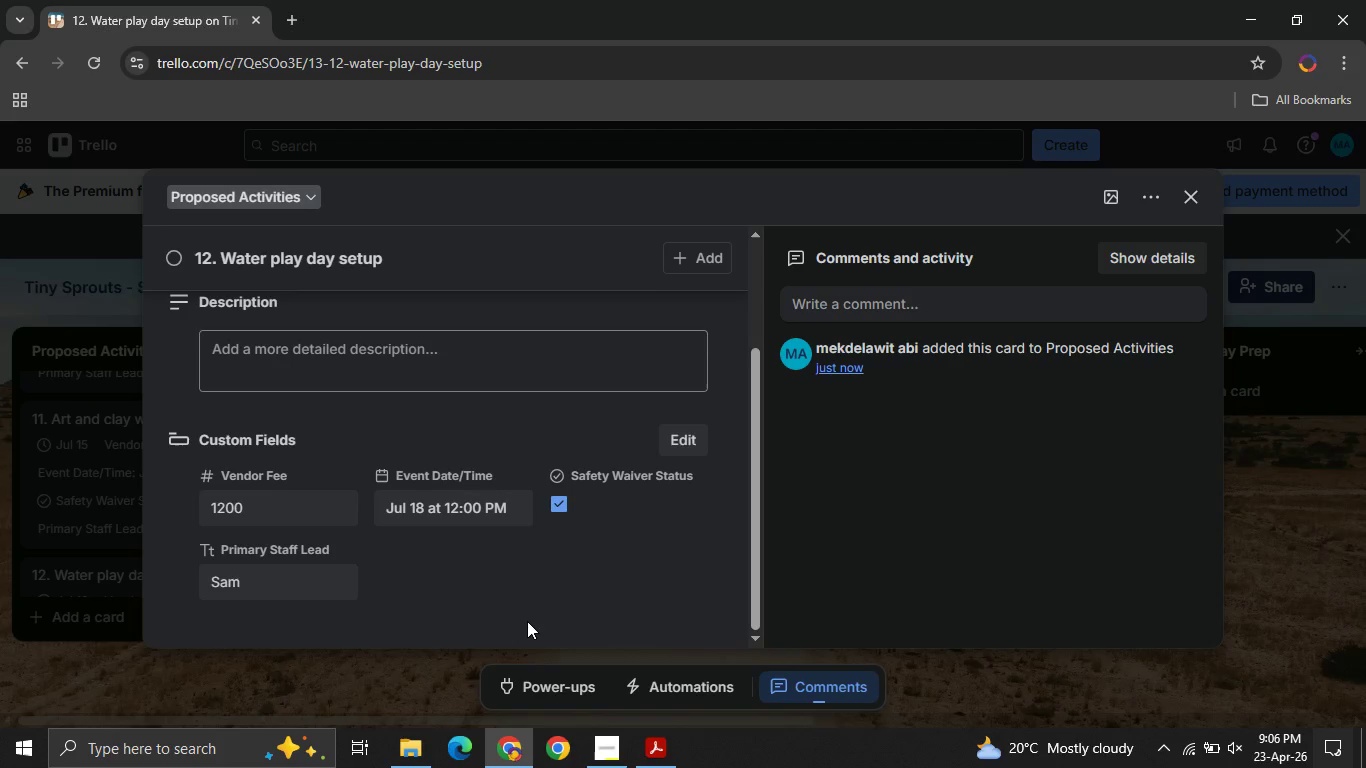 
left_click([527, 621])
 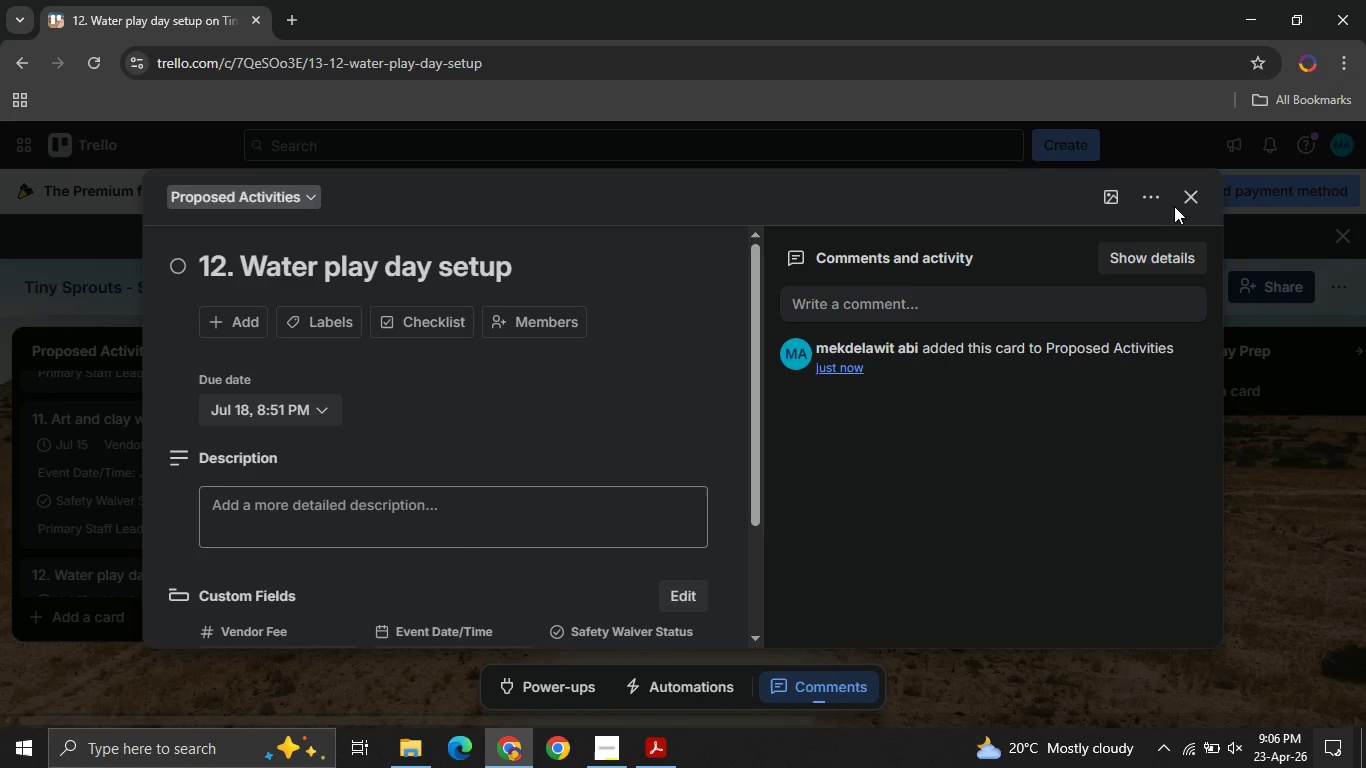 
left_click([1191, 199])
 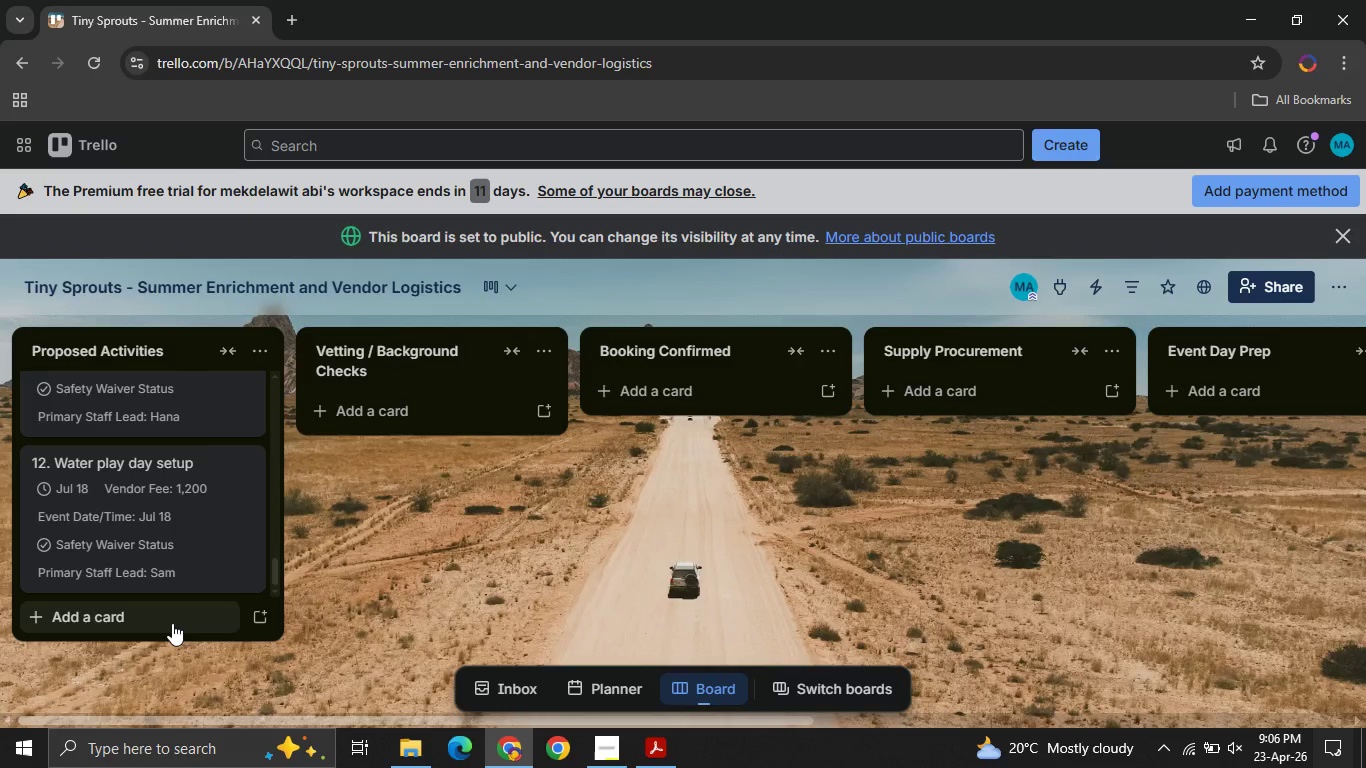 
left_click([169, 622])
 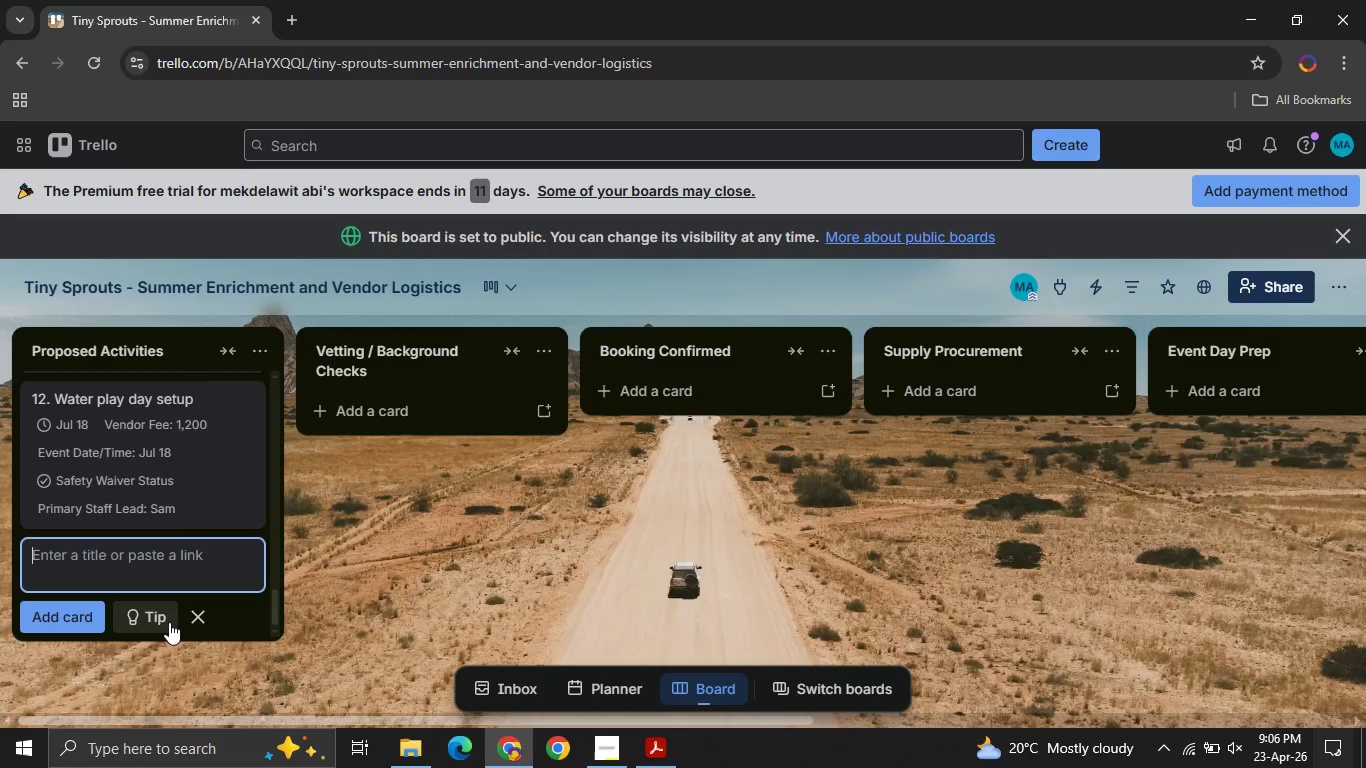 
type(13. )
 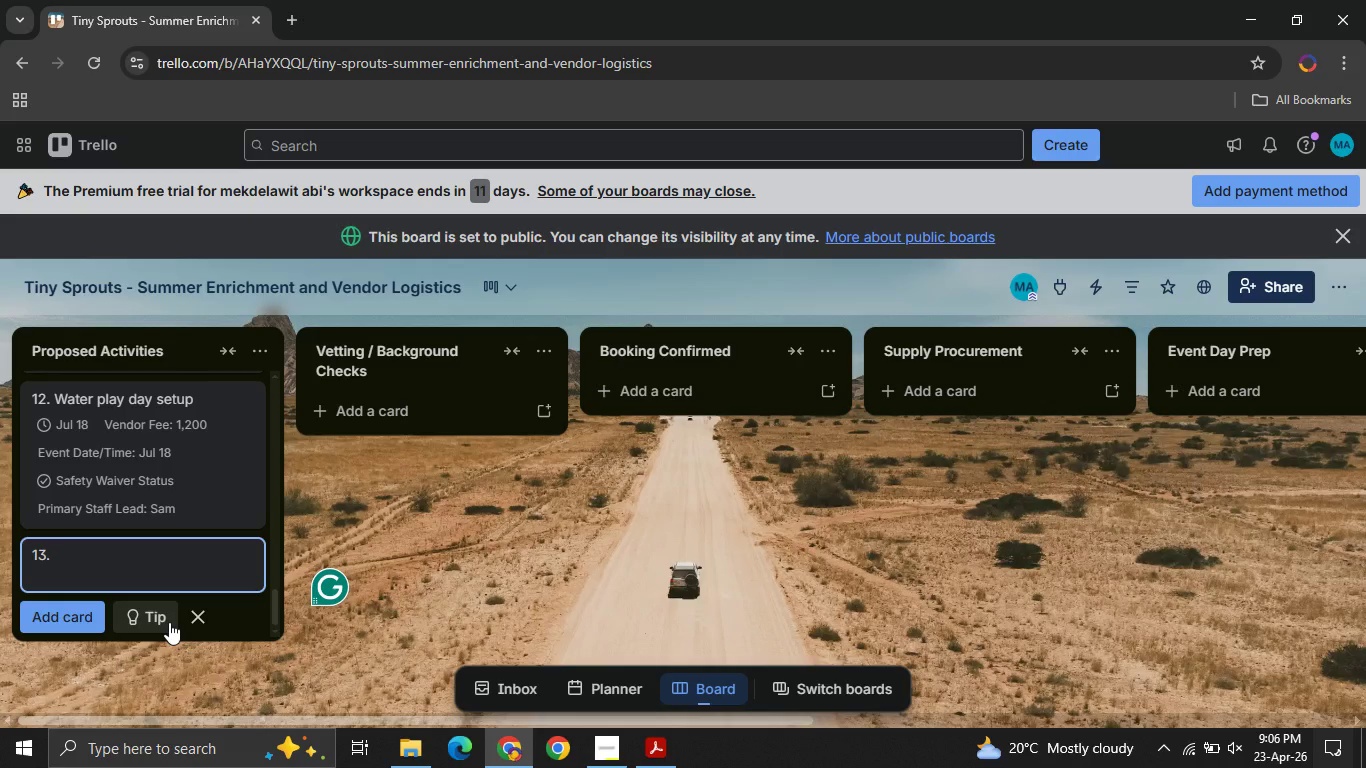 
wait(7.95)
 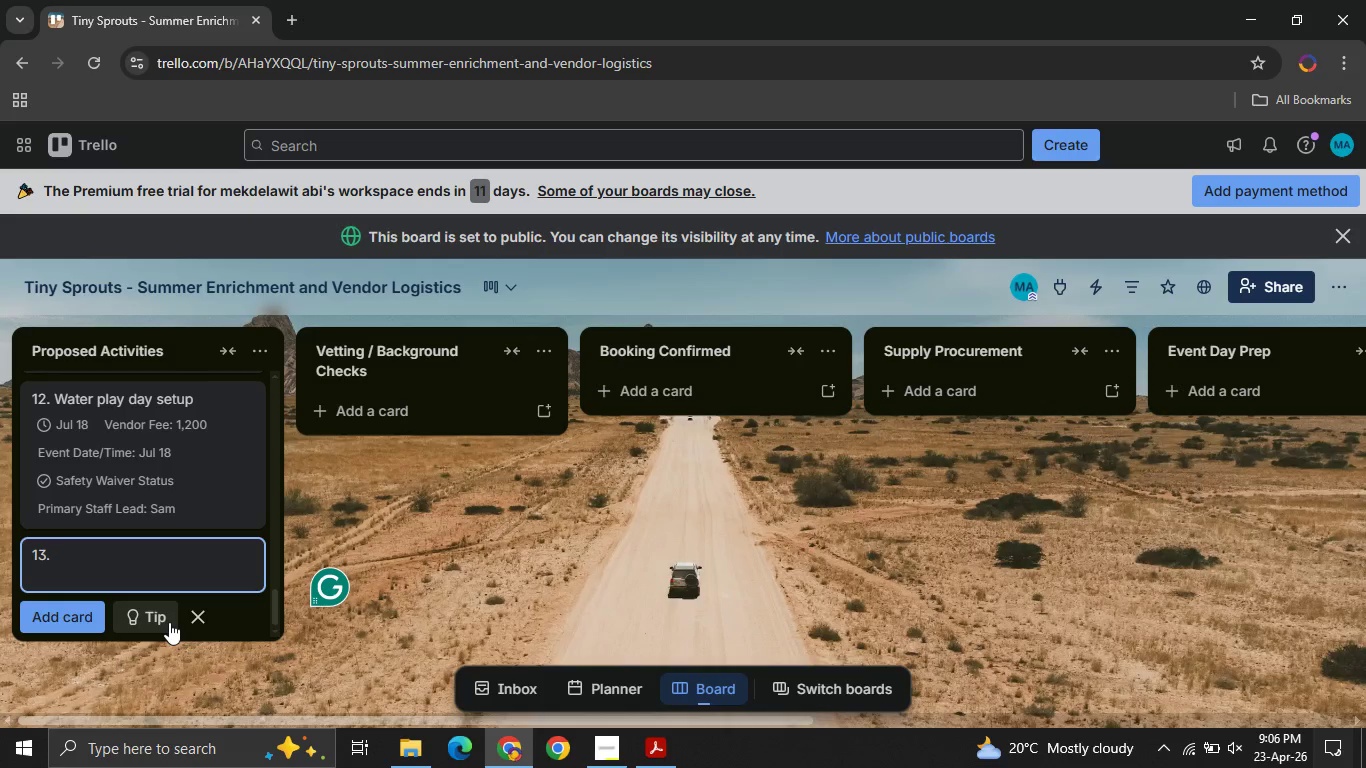 
type(Gardening for kids )
 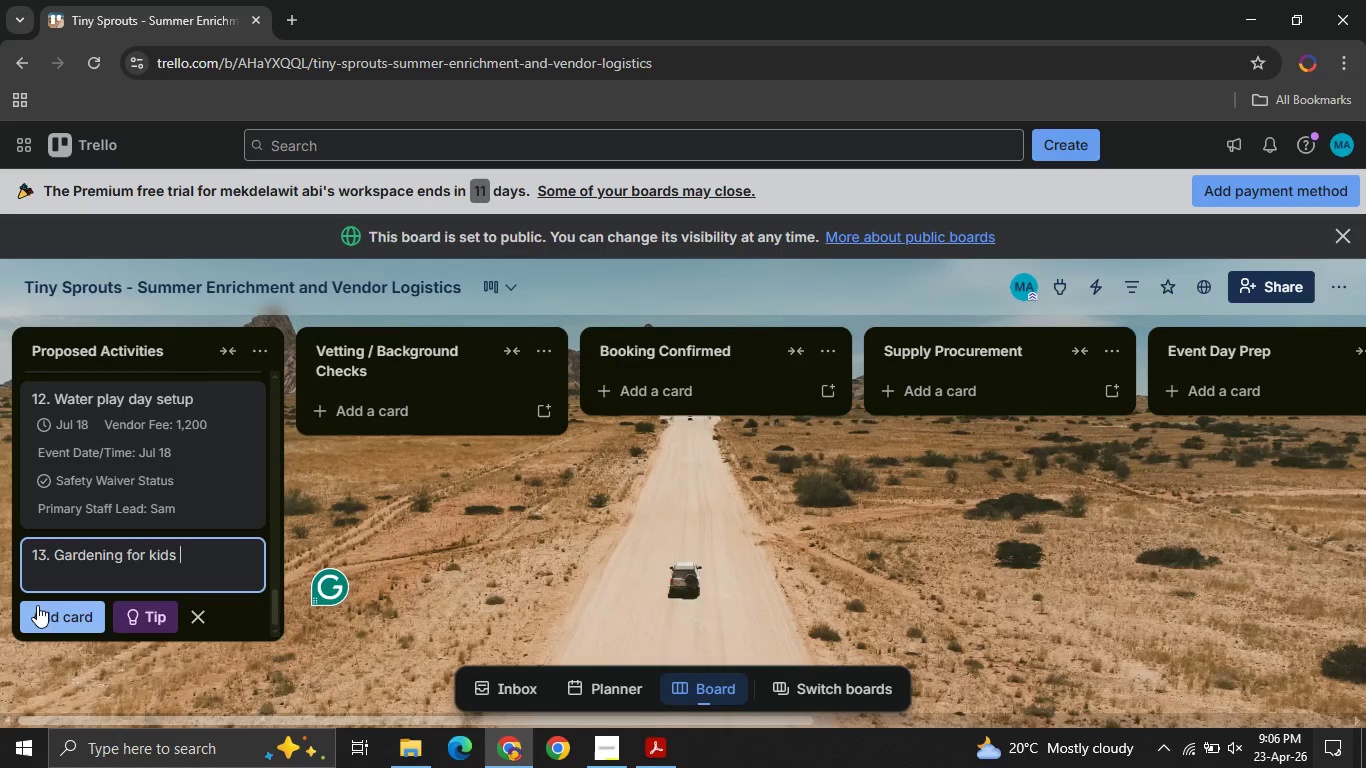 
left_click([37, 605])
 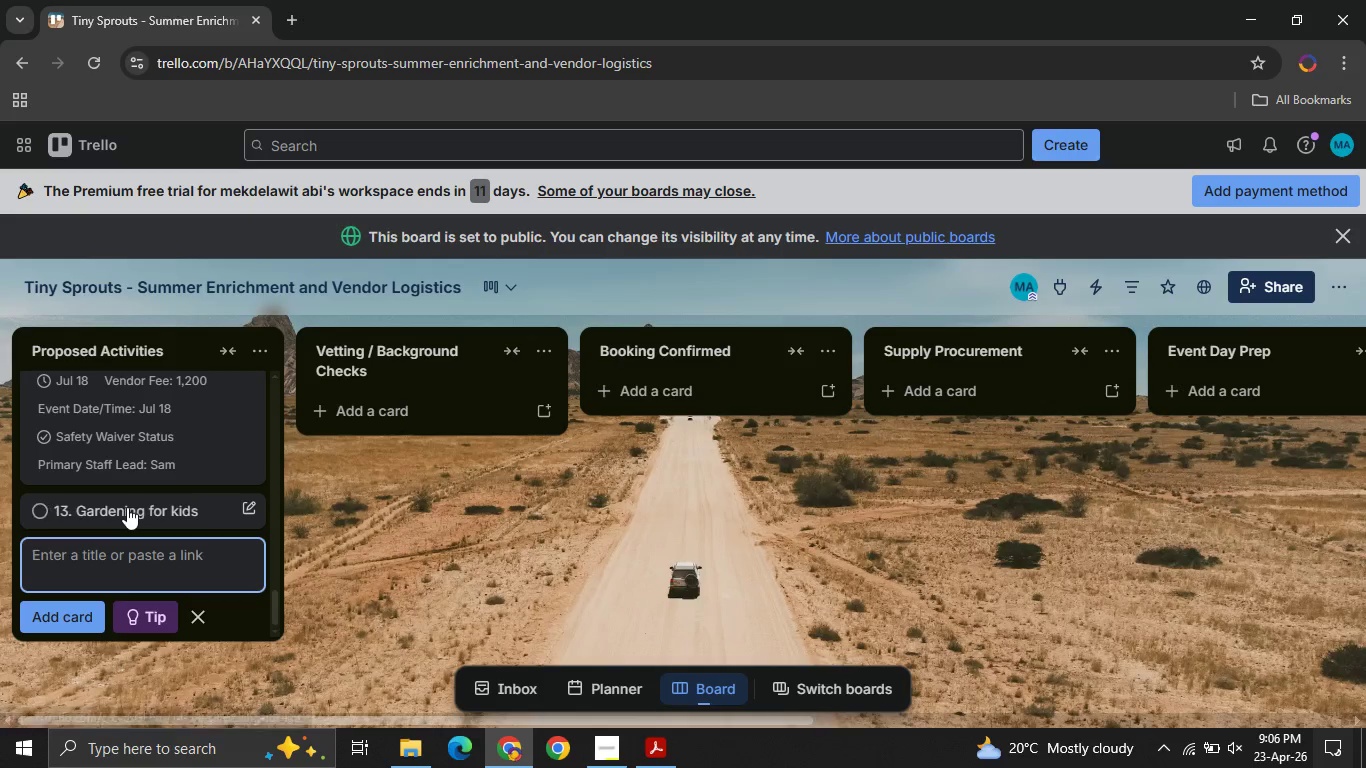 
left_click([127, 507])
 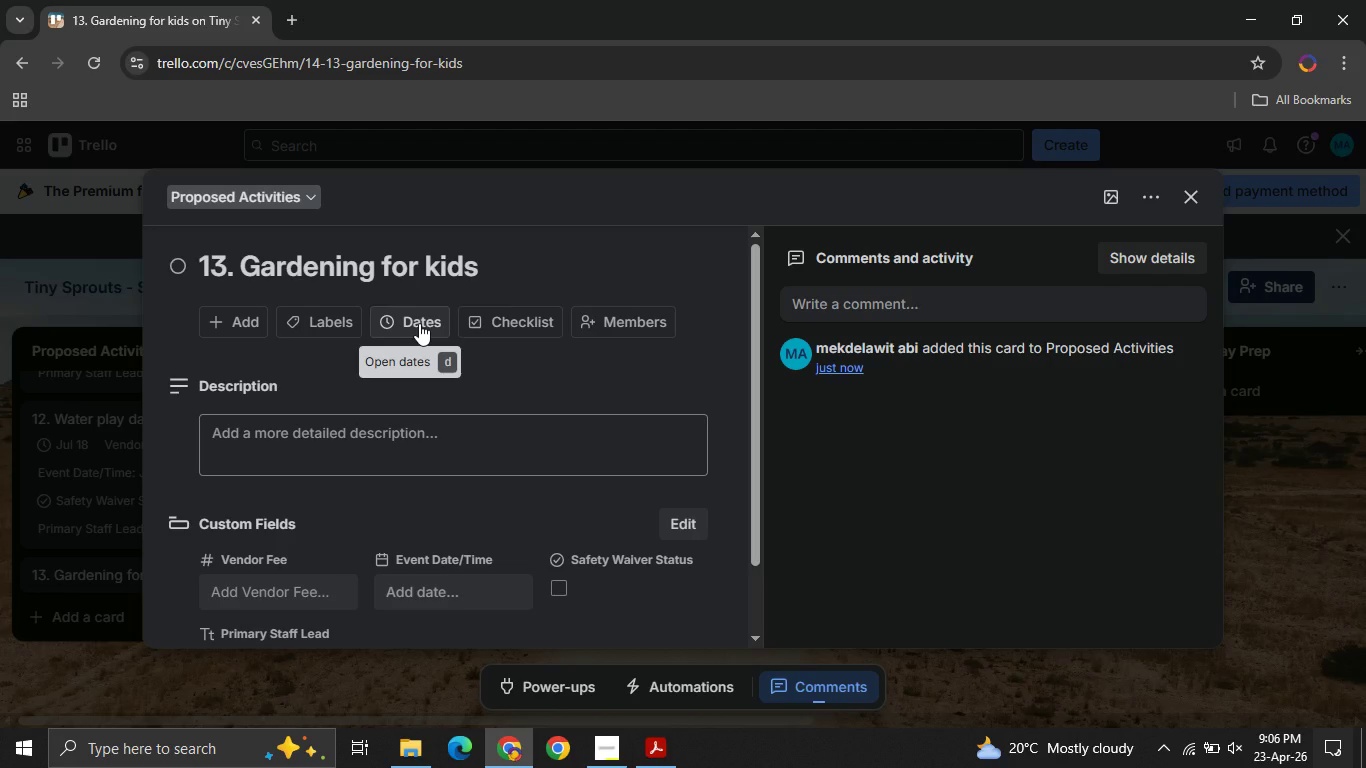 
wait(5.67)
 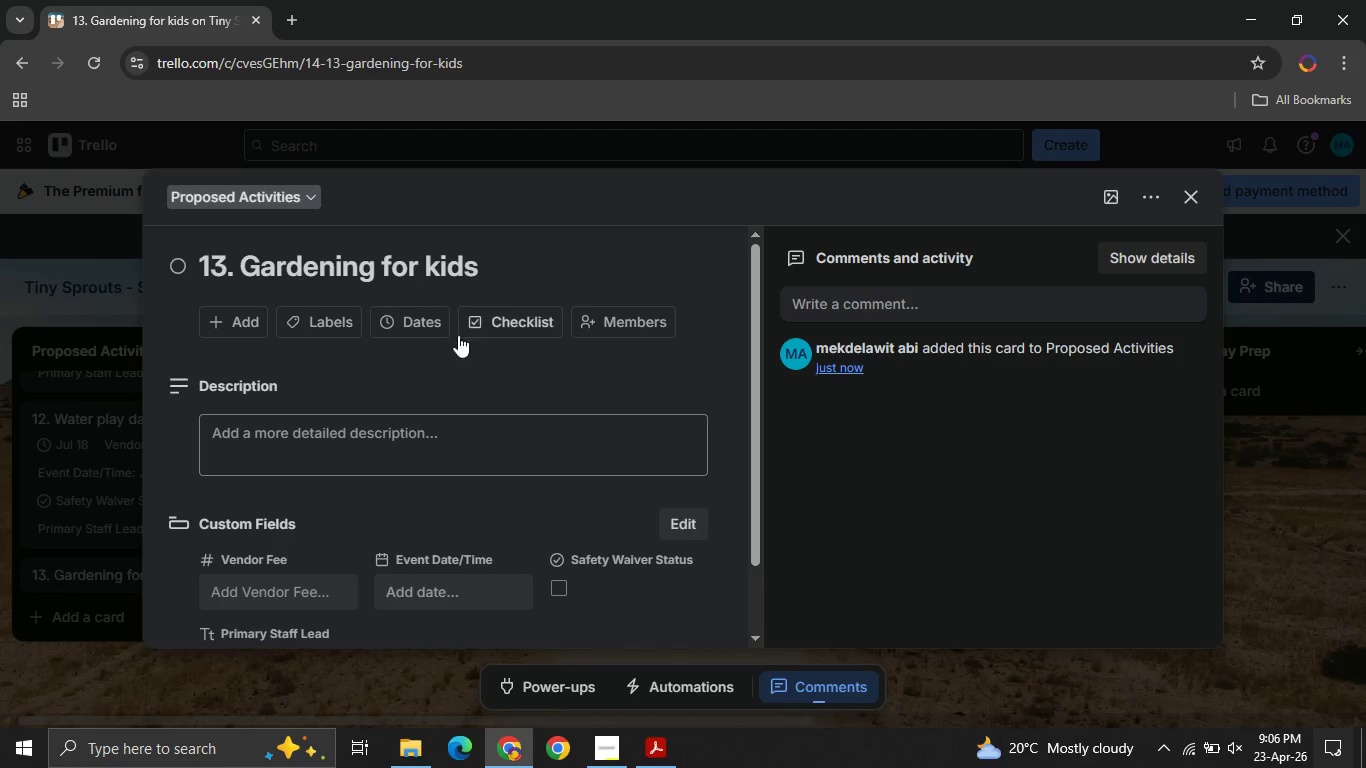 
left_click([419, 323])
 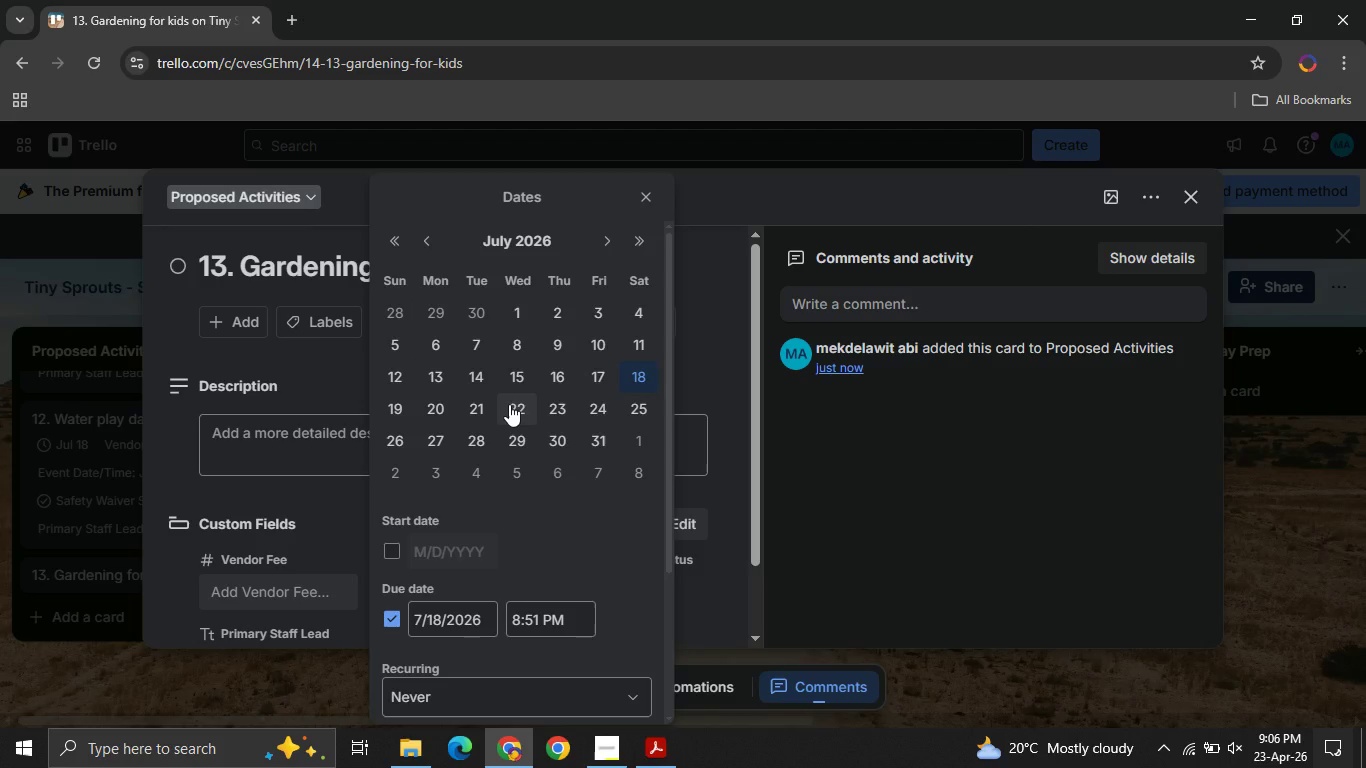 
wait(5.49)
 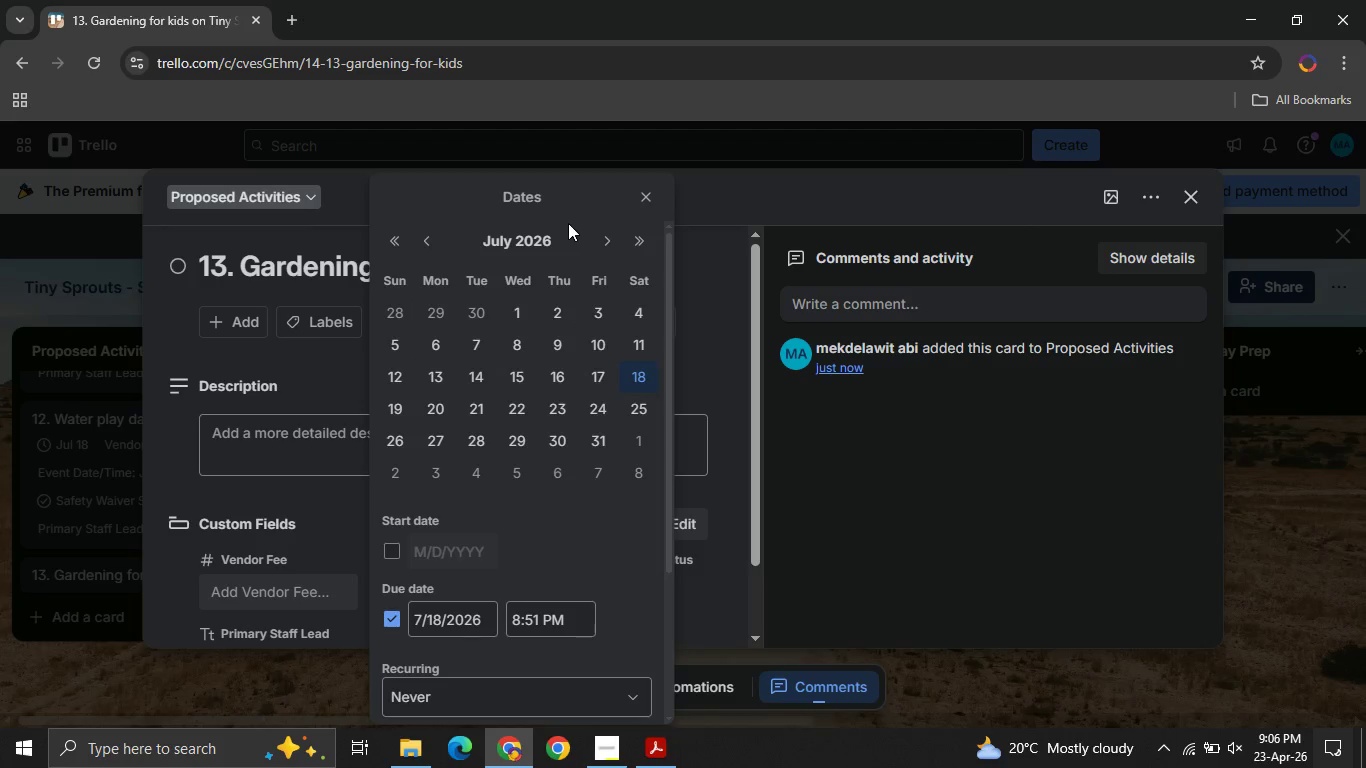 
left_click([509, 404])
 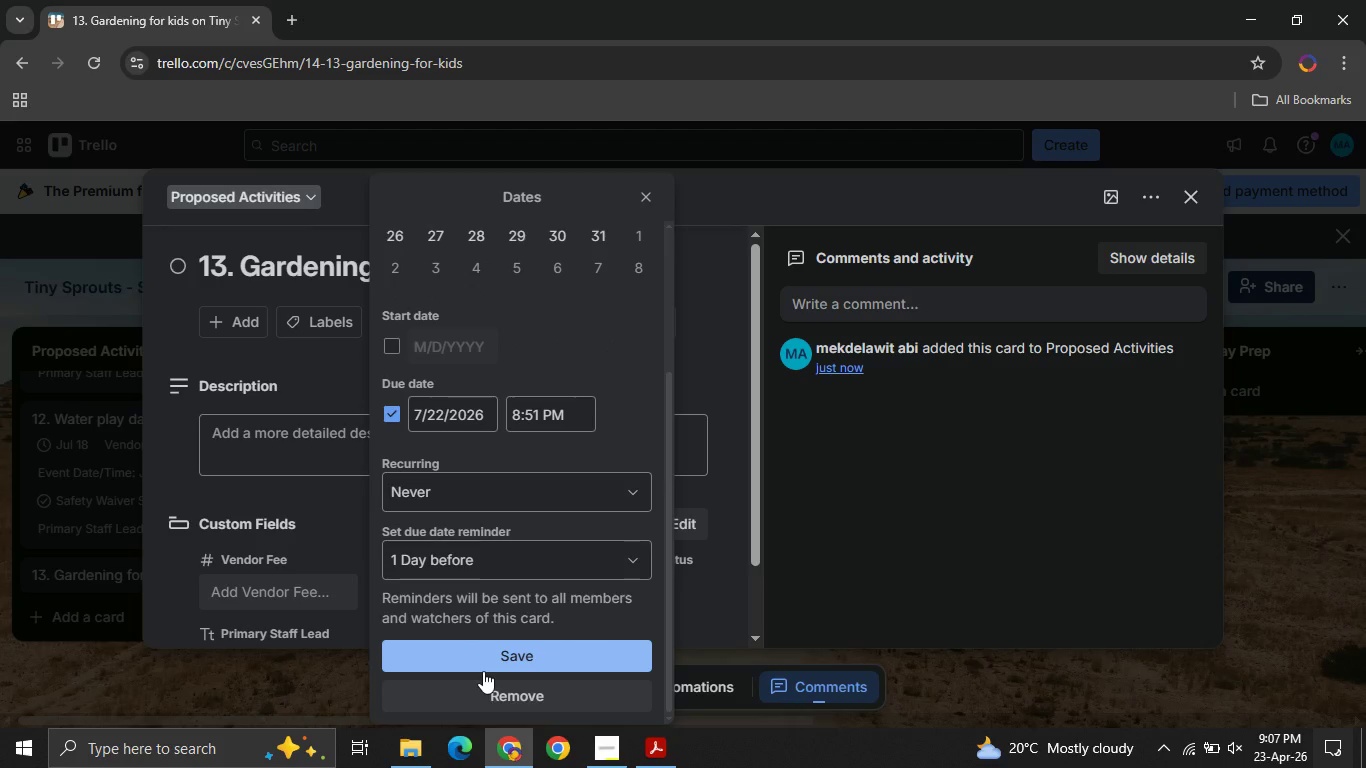 
left_click([483, 671])
 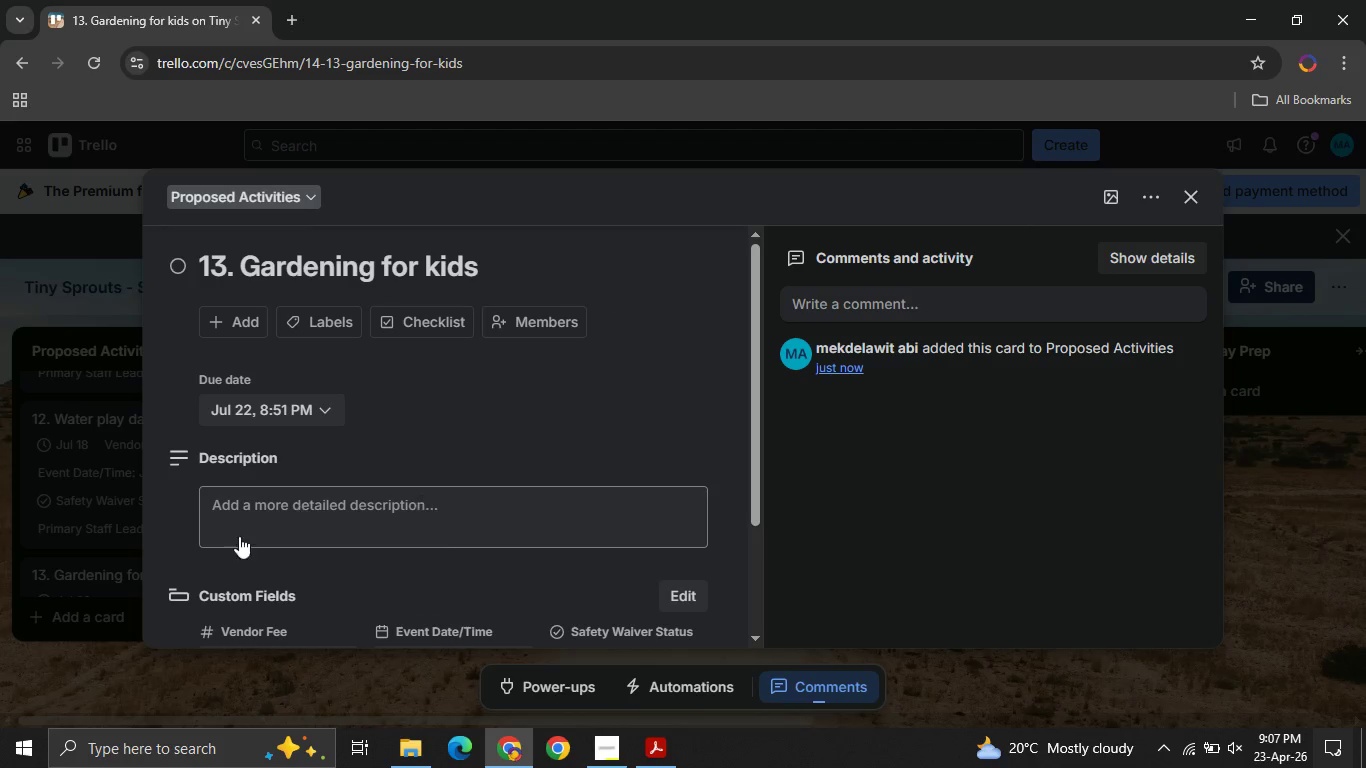 
mouse_move([227, 534])
 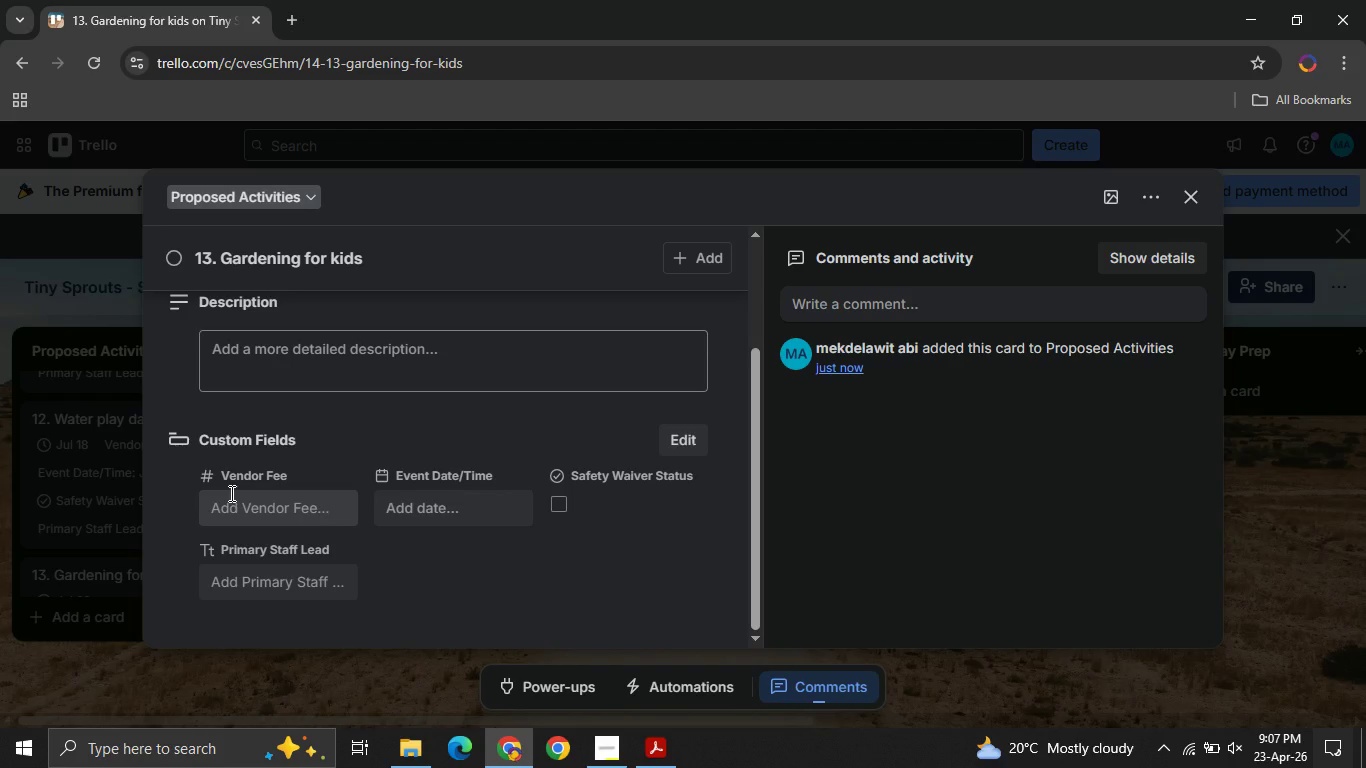 
left_click([230, 493])
 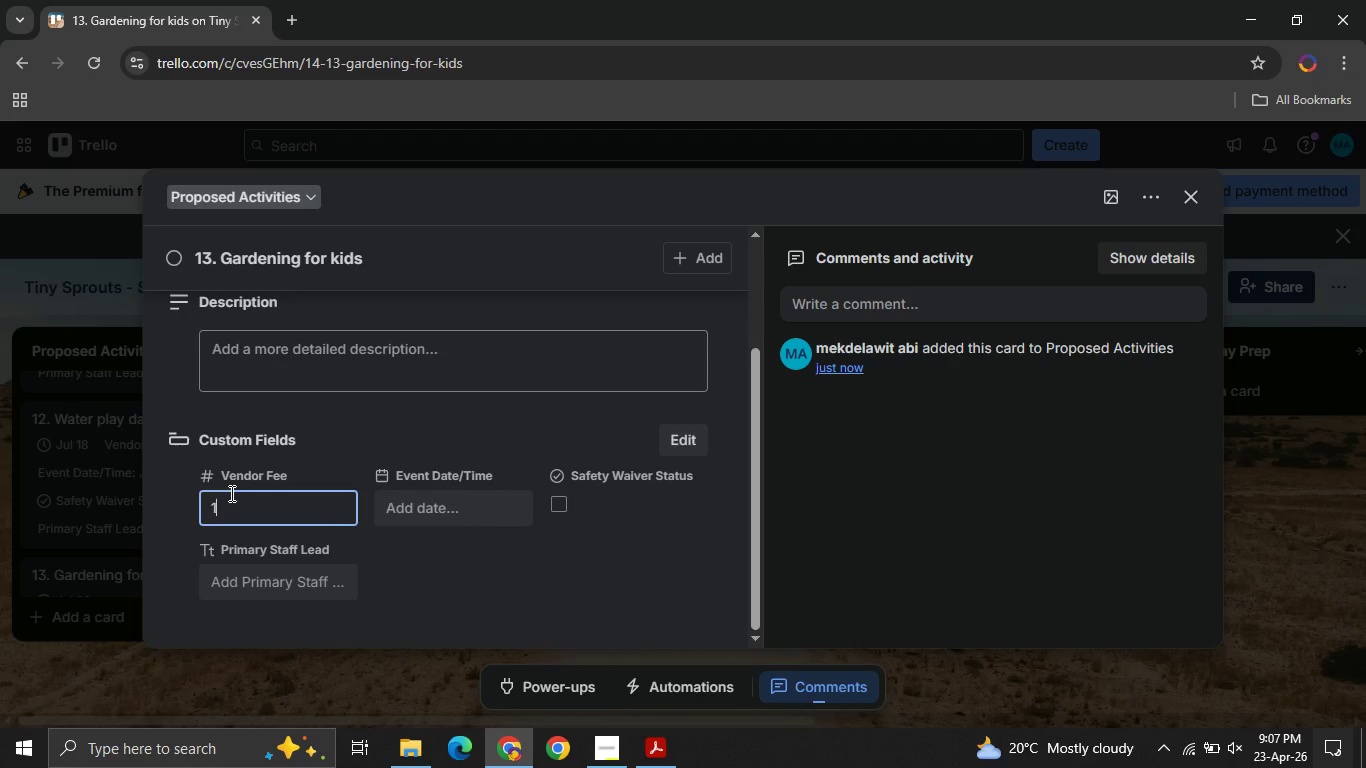 
type(1800)
 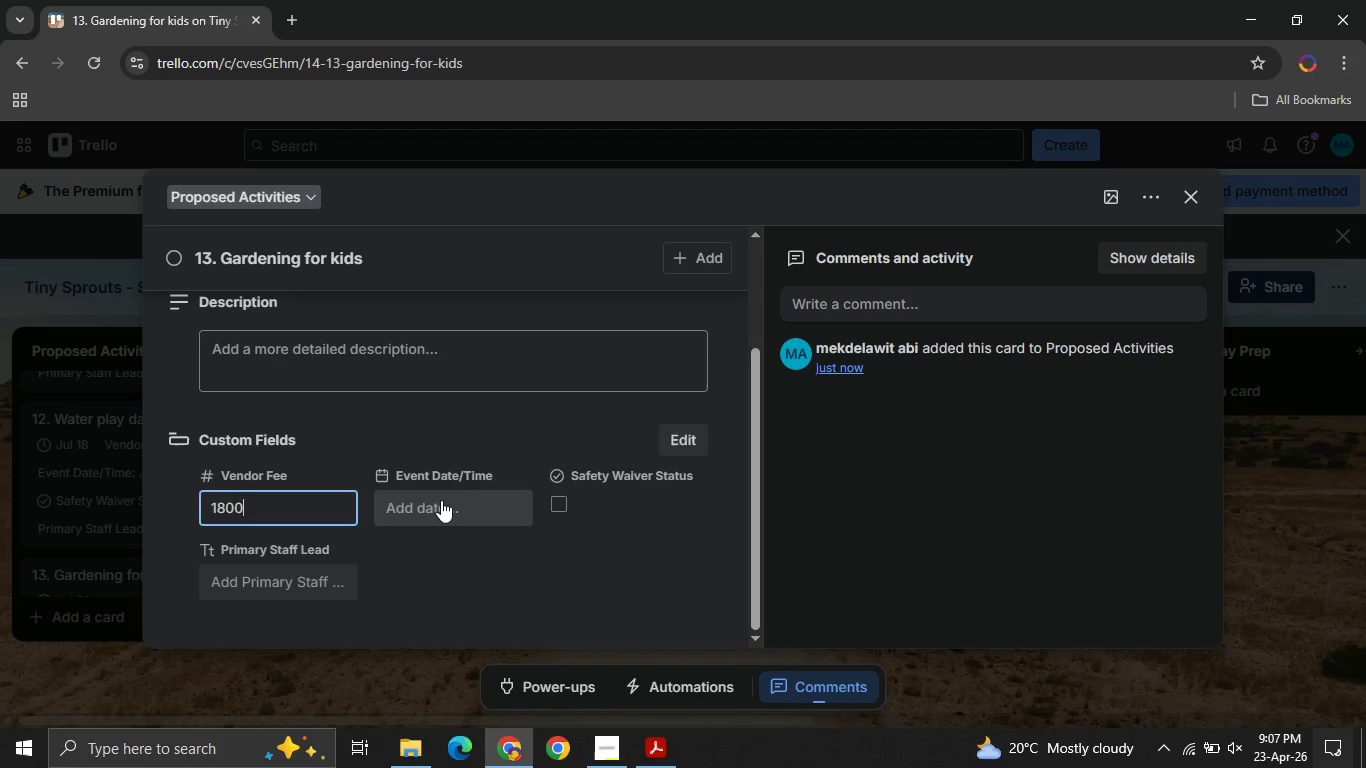 
left_click([441, 500])
 